 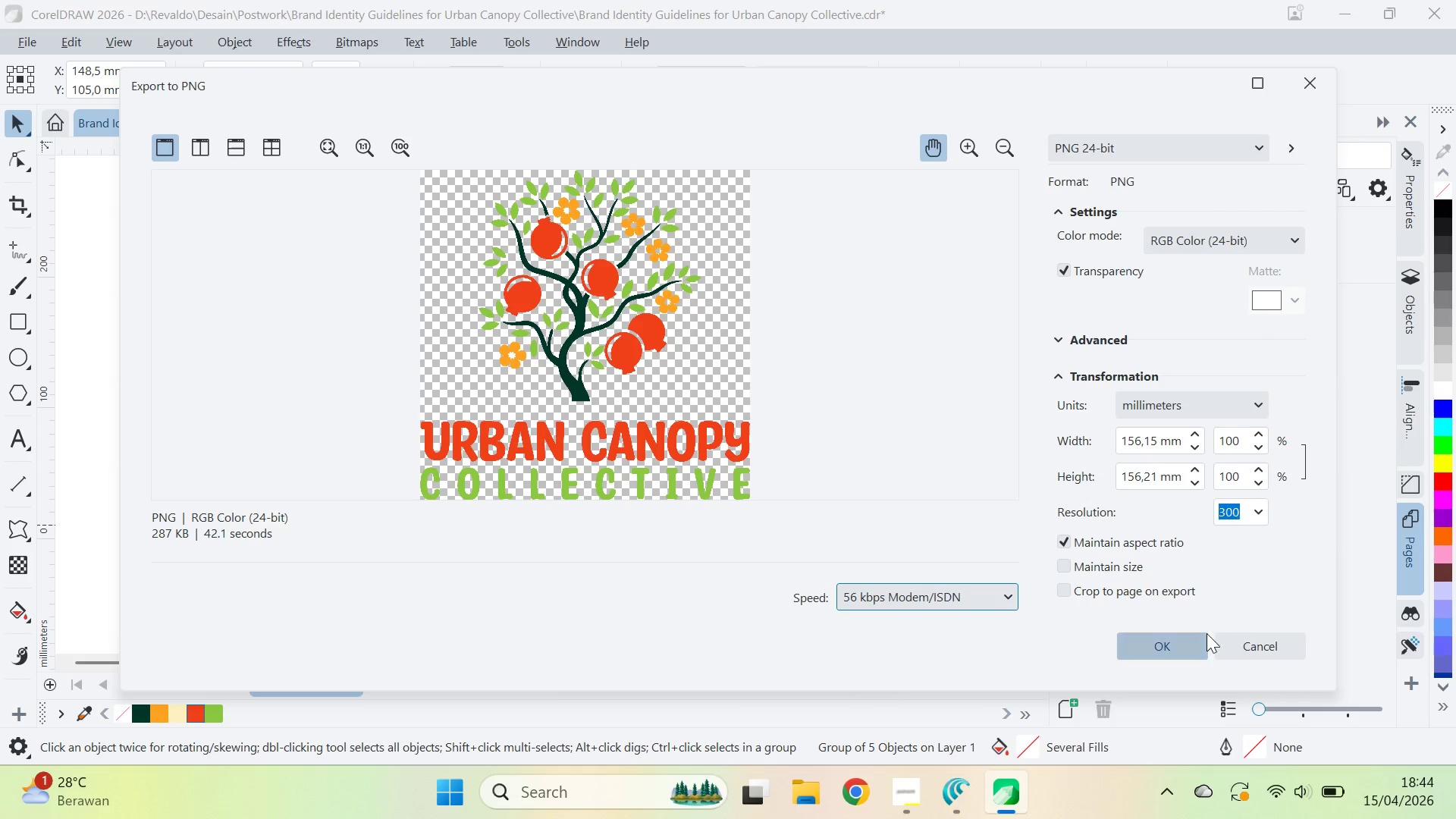 
left_click([781, 554])
 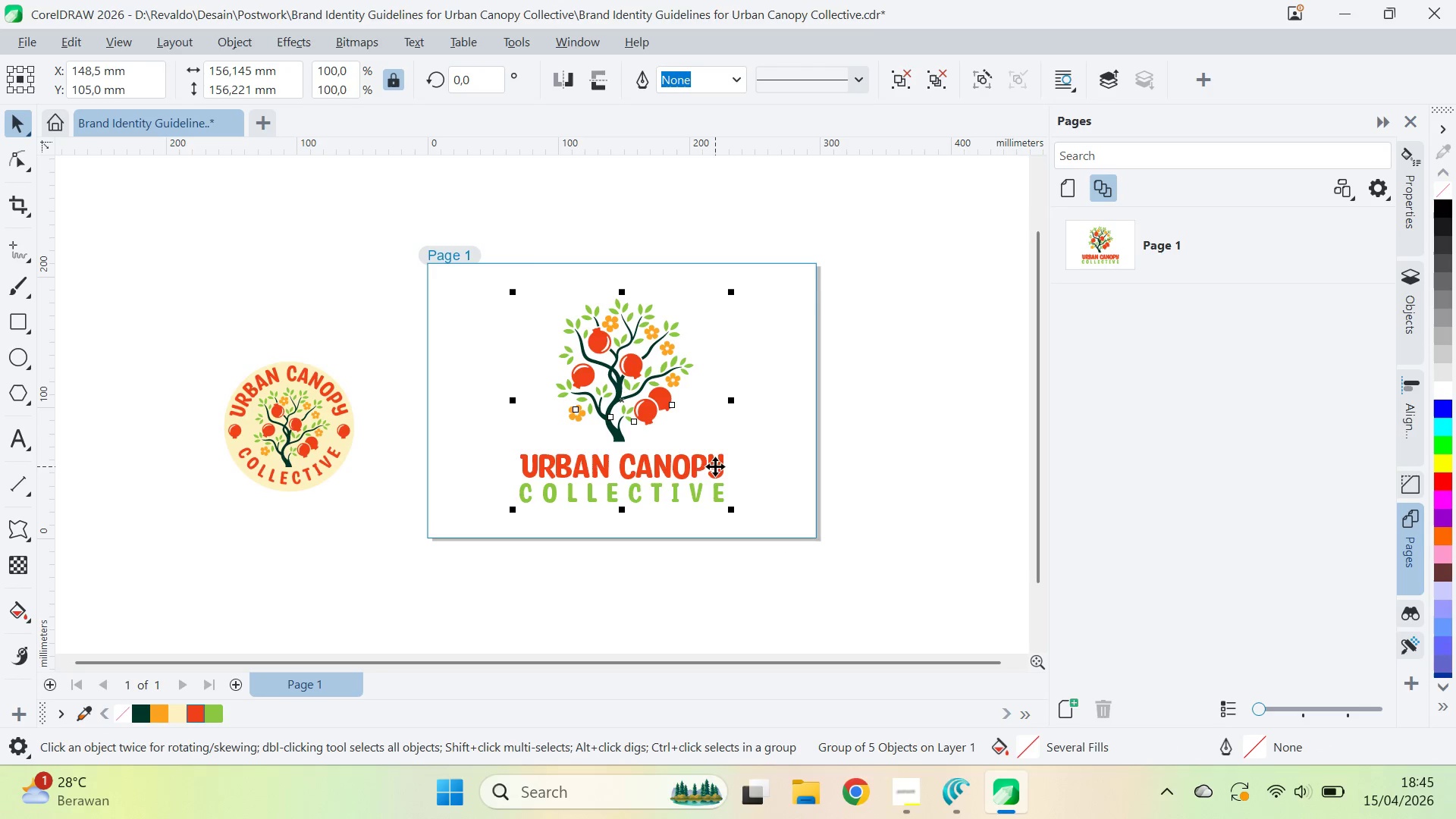 
key(Control+E)
 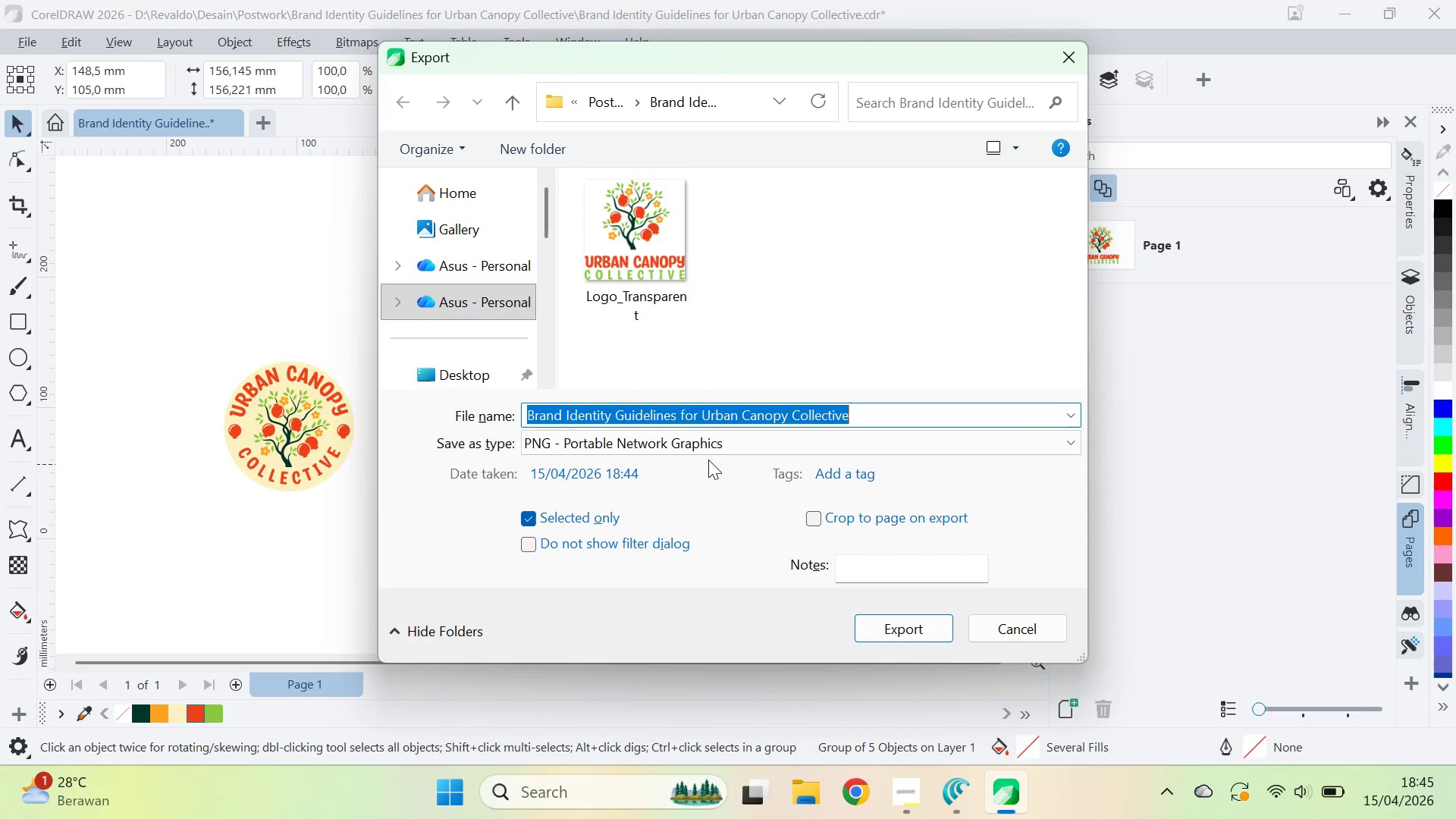 
left_click([701, 447])
 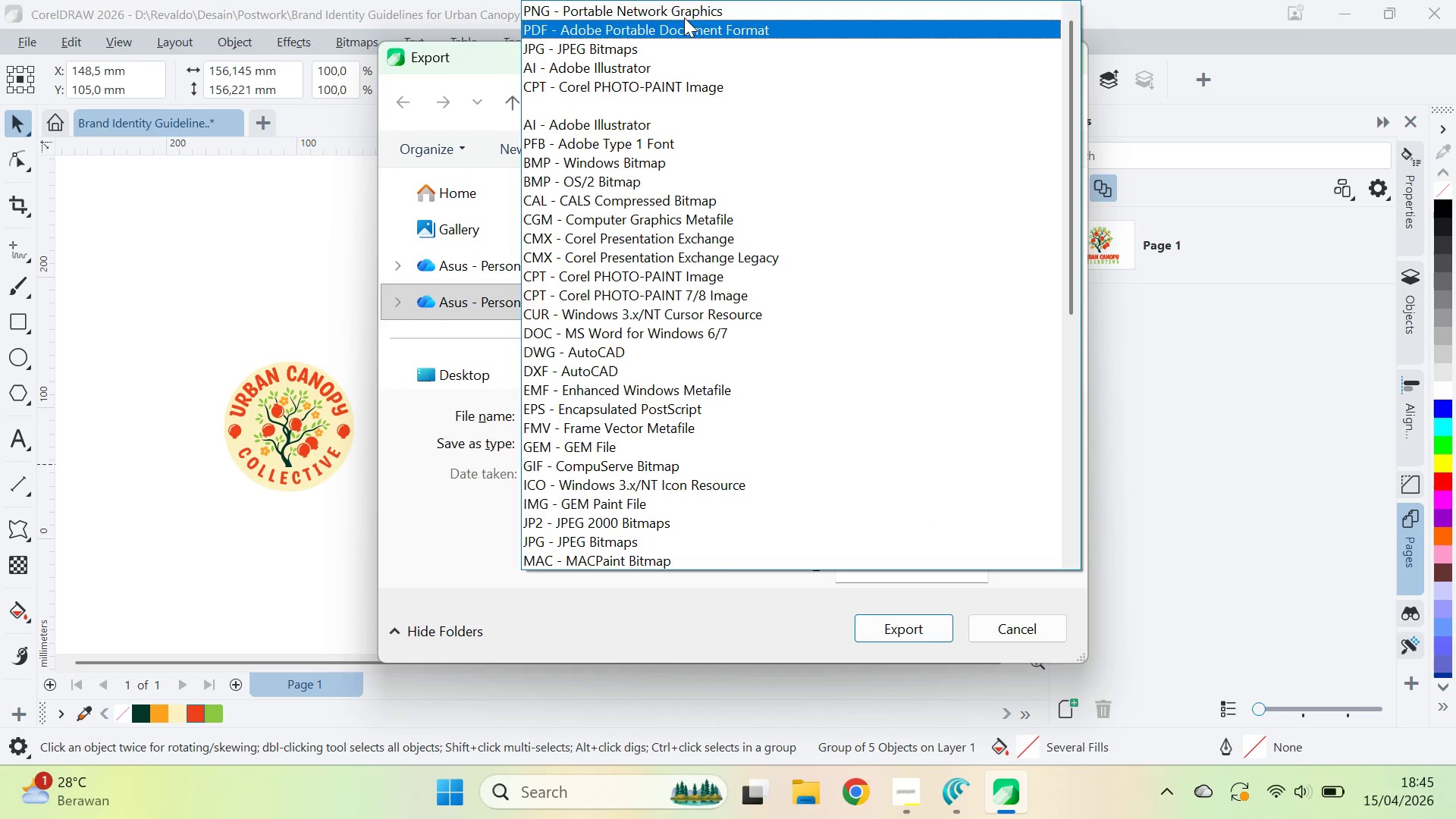 
left_click([689, 30])
 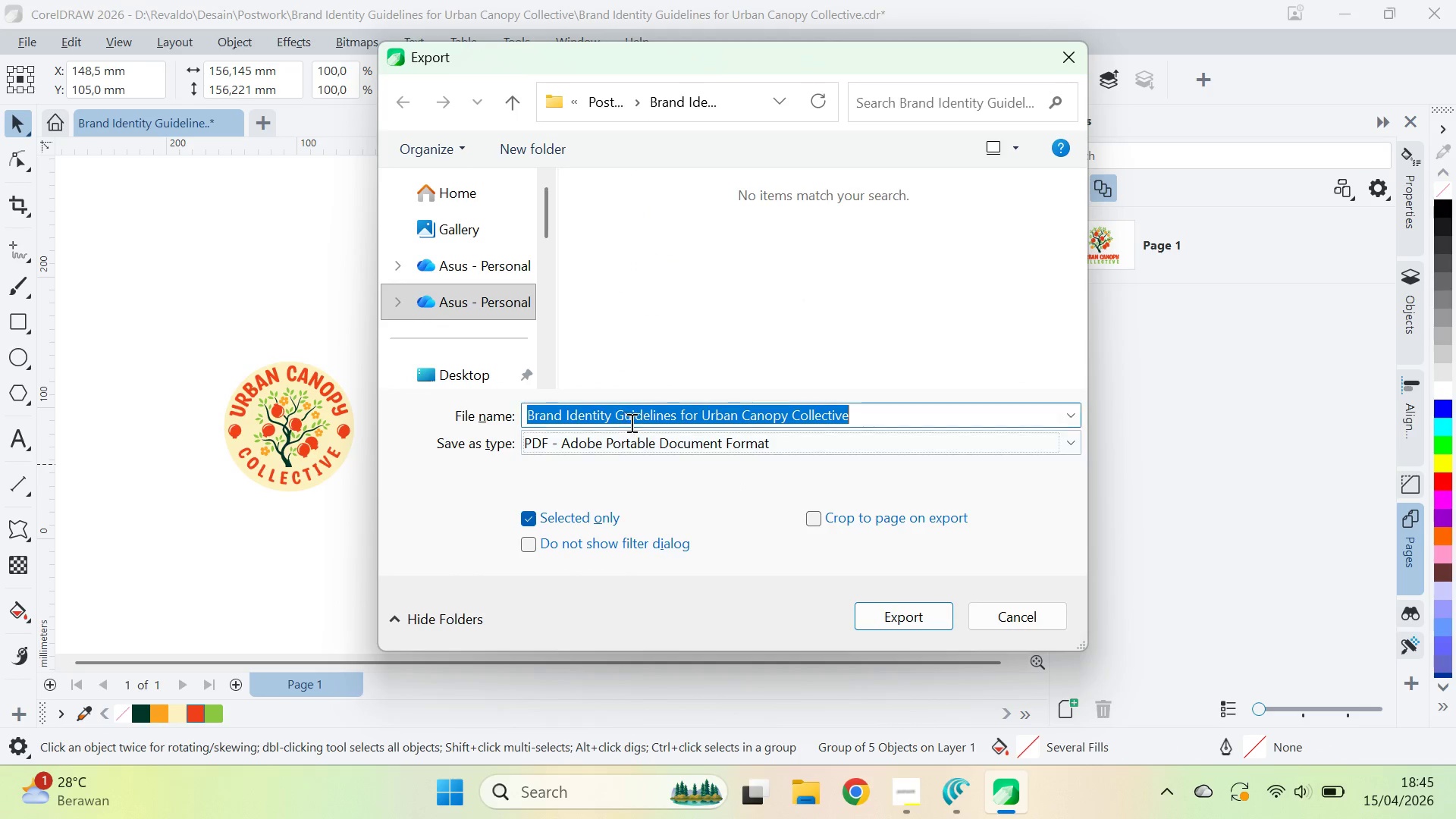 
type(Logo_PDF)
 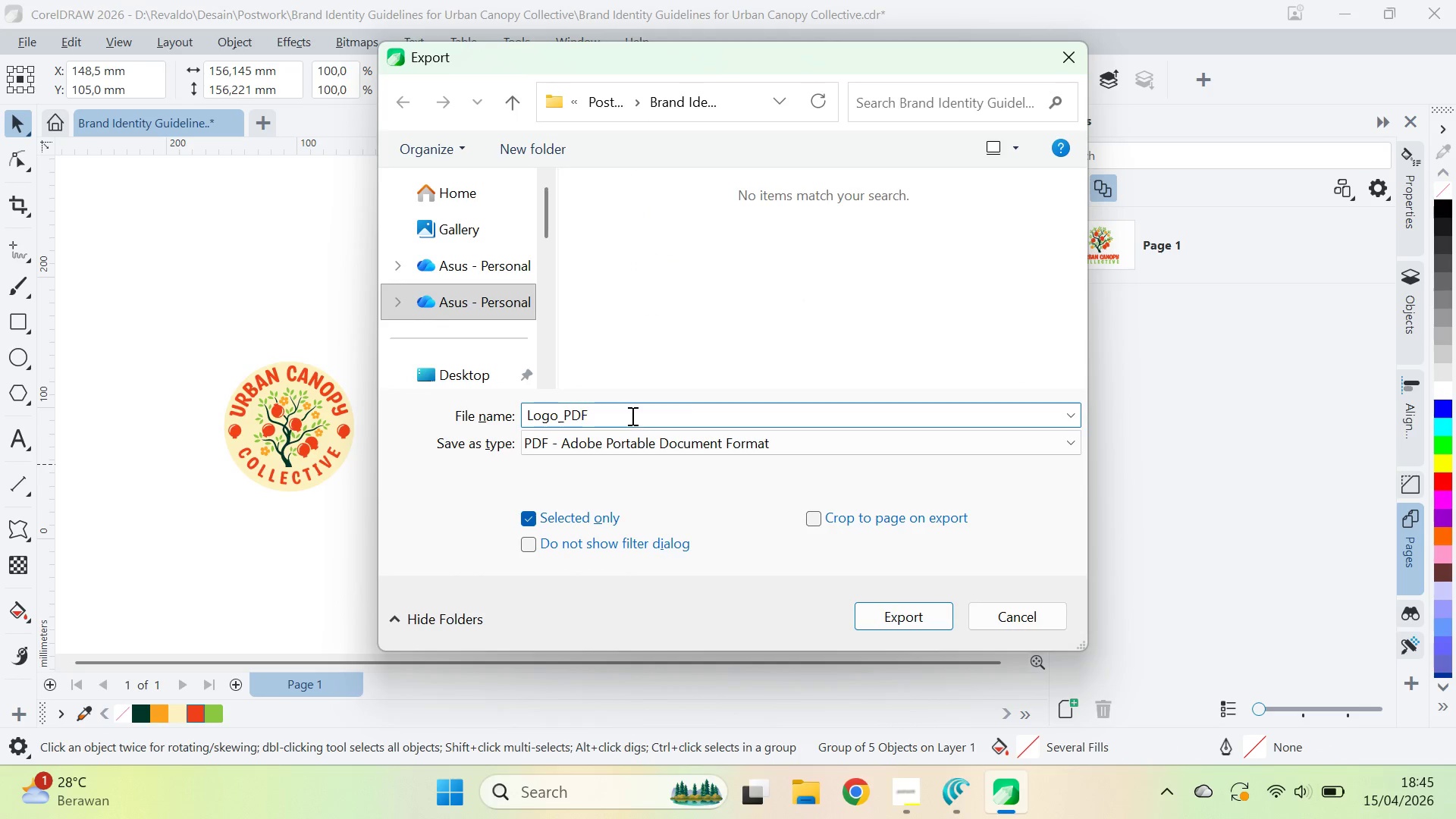 
left_click_drag(start_coordinate=[883, 611], to_coordinate=[883, 615])
 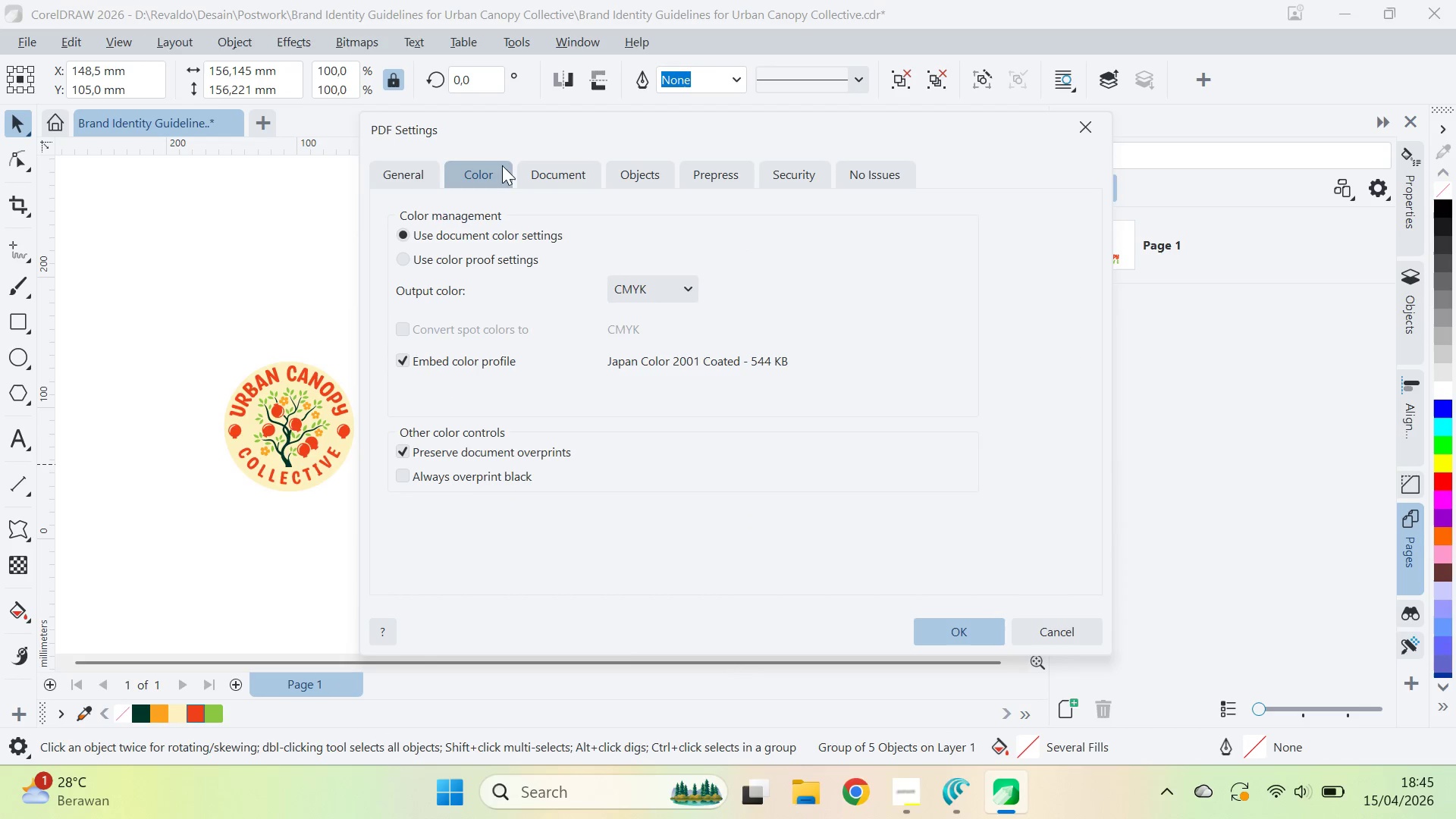 
left_click([686, 292])
 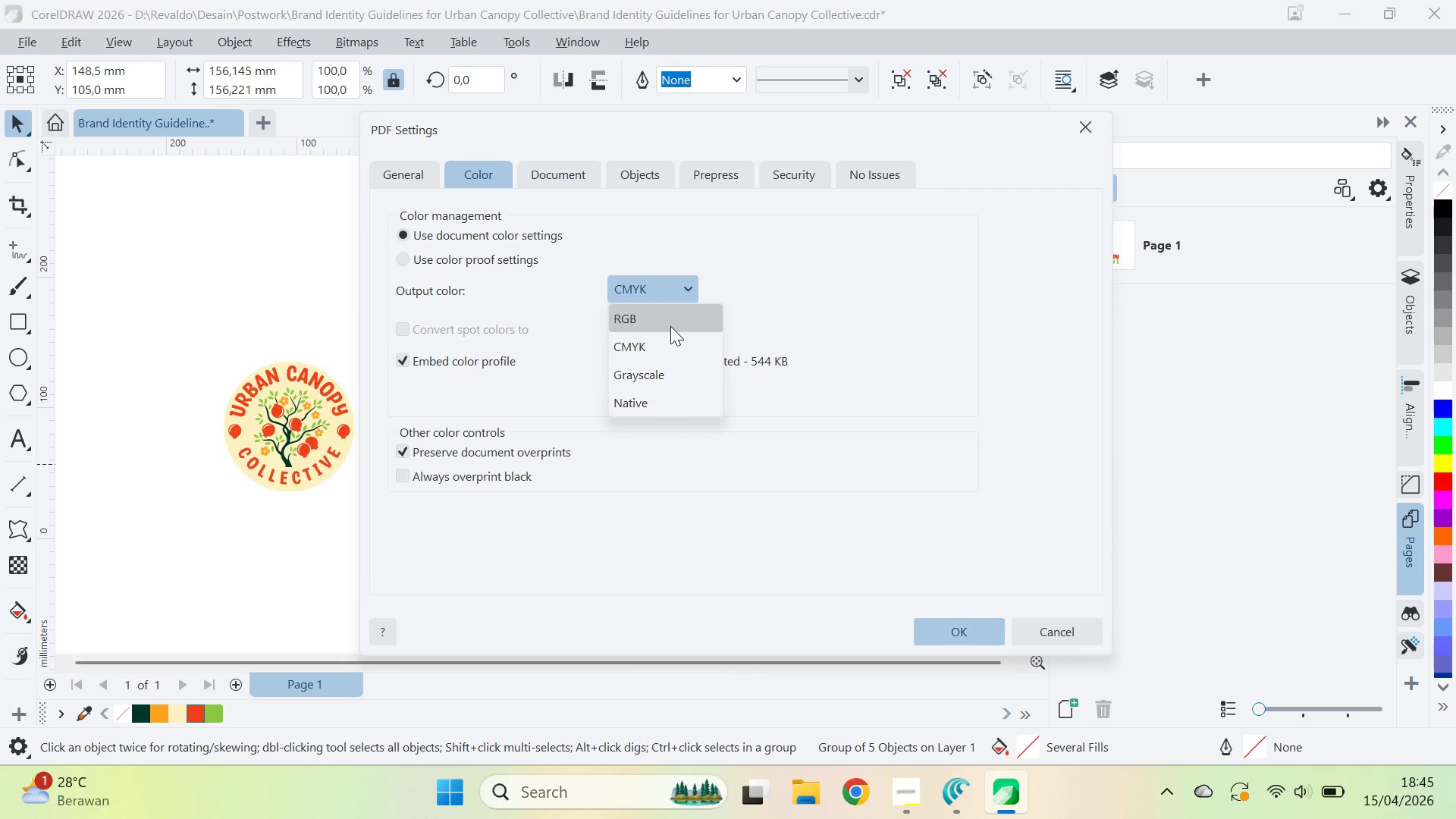 
left_click([670, 326])
 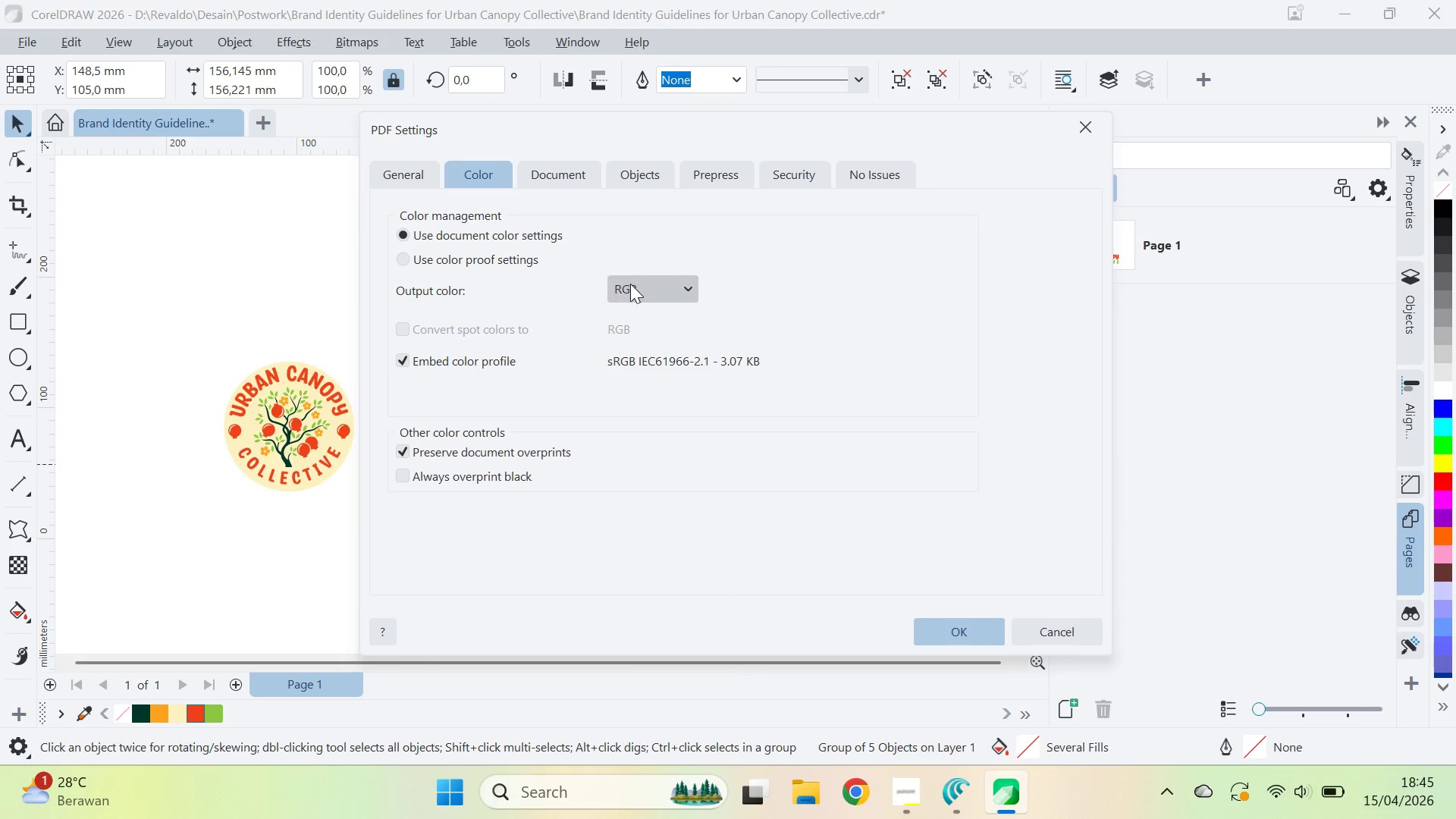 
double_click([656, 353])
 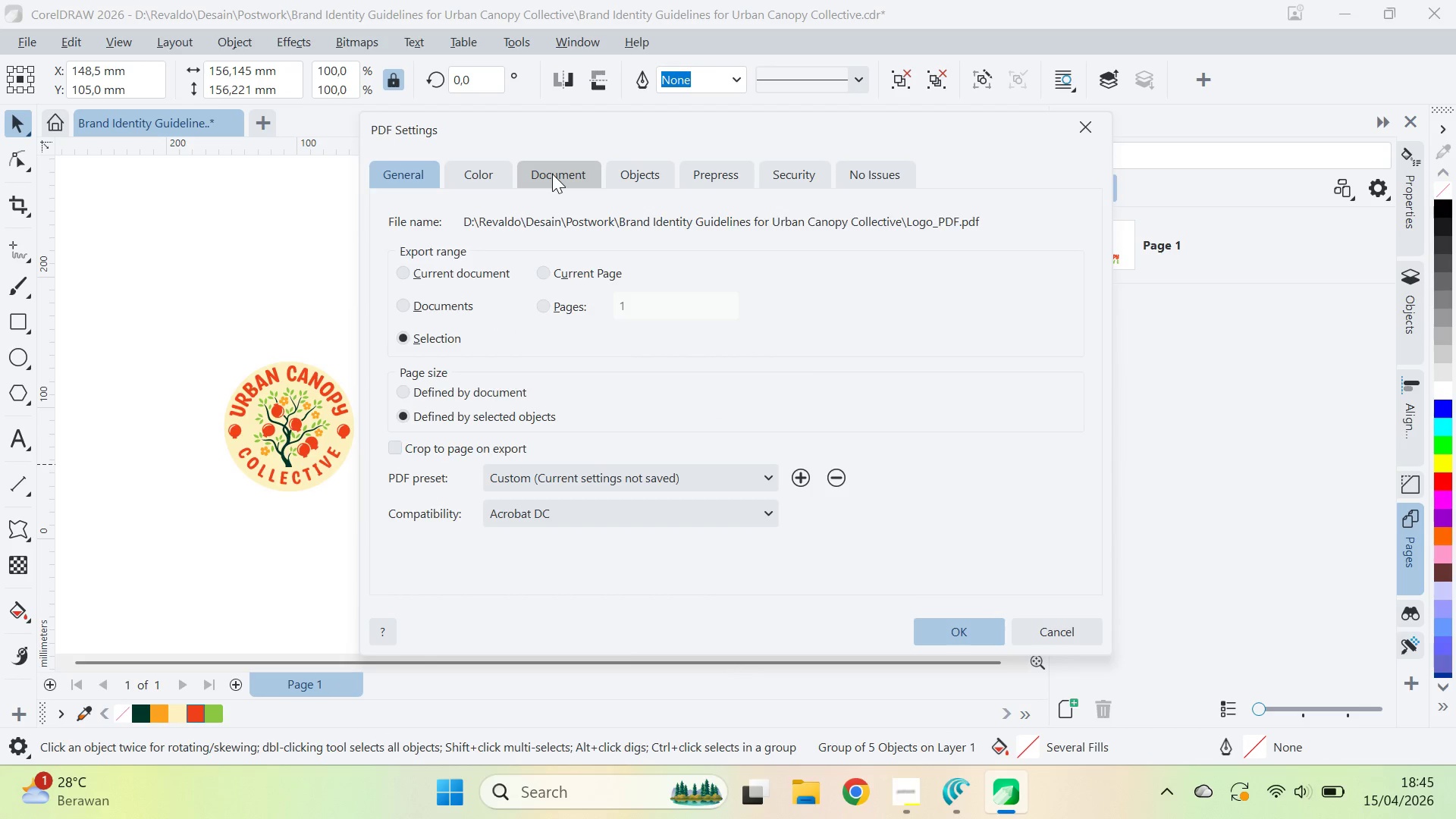 
double_click([698, 180])
 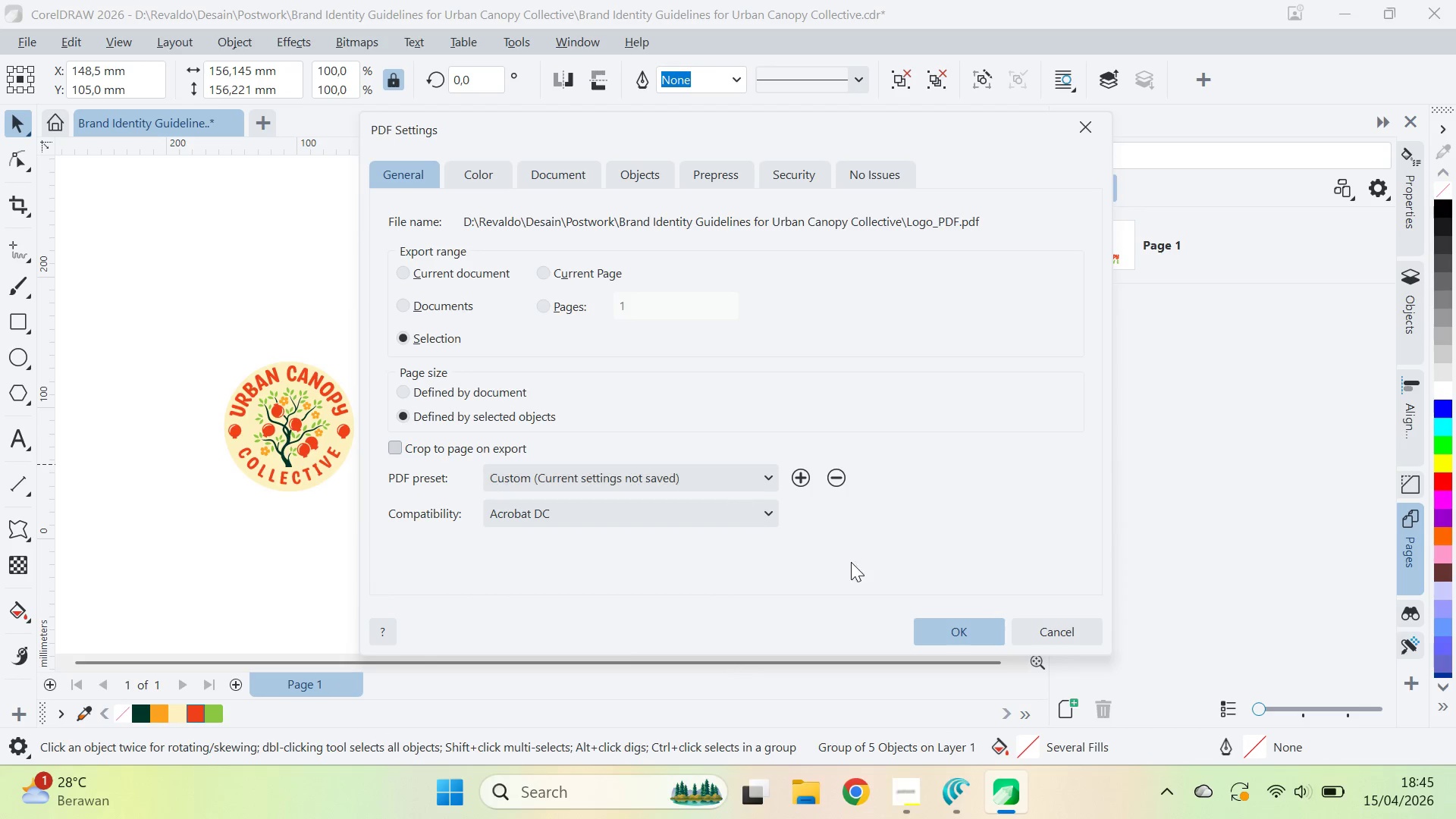 
double_click([755, 394])
 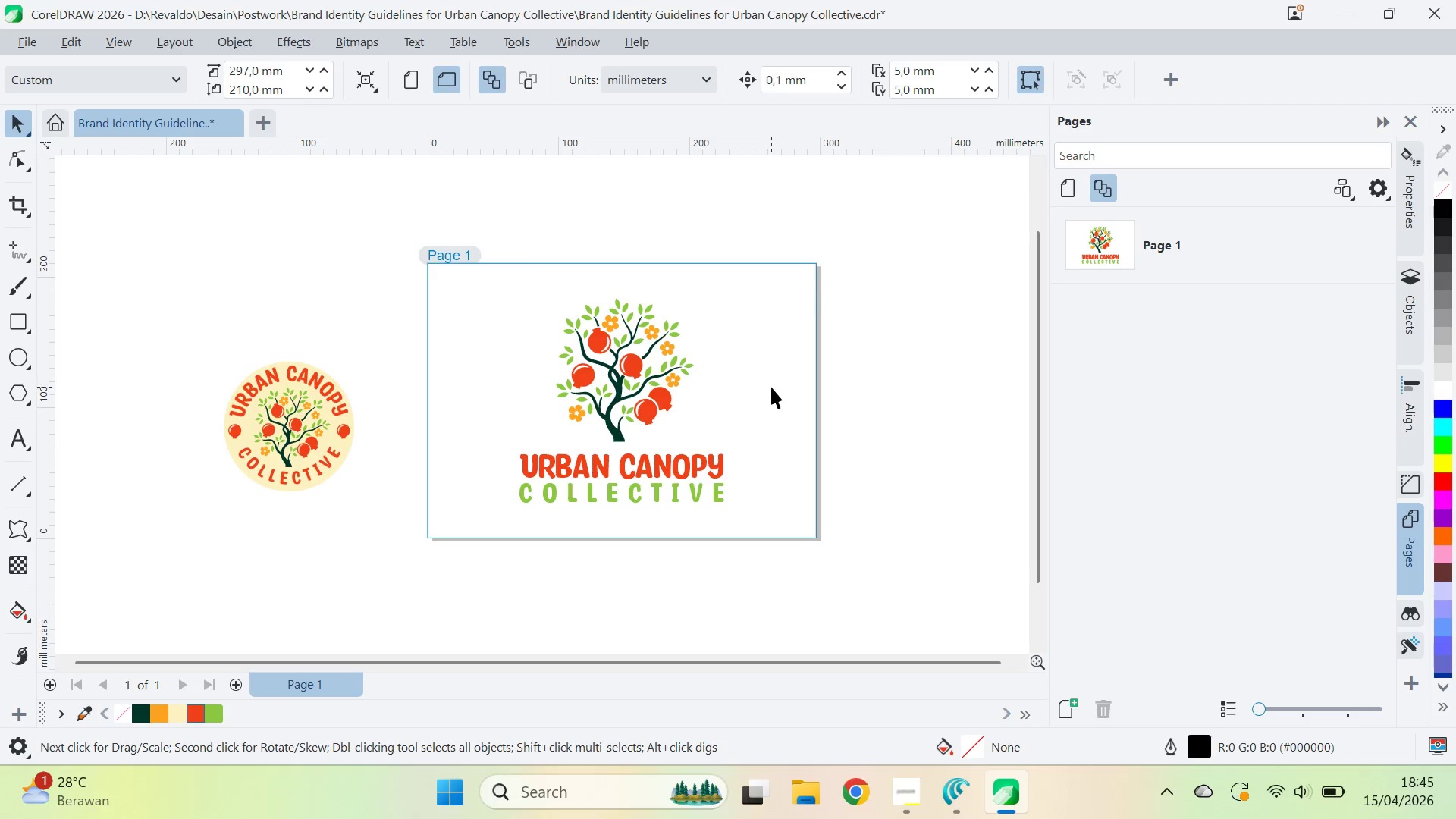 
left_click([846, 387])
 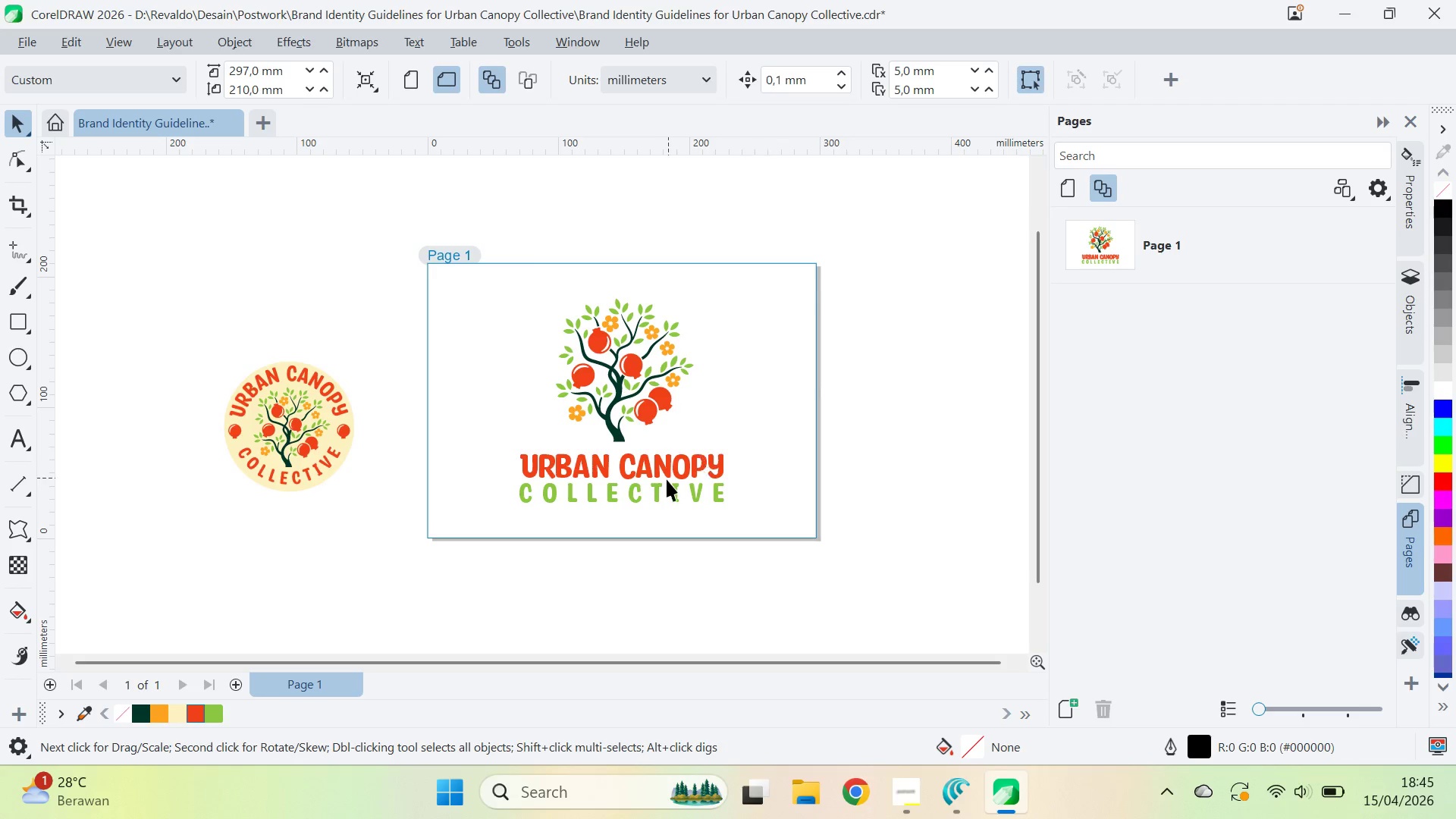 
left_click_drag(start_coordinate=[666, 480], to_coordinate=[608, 474])
 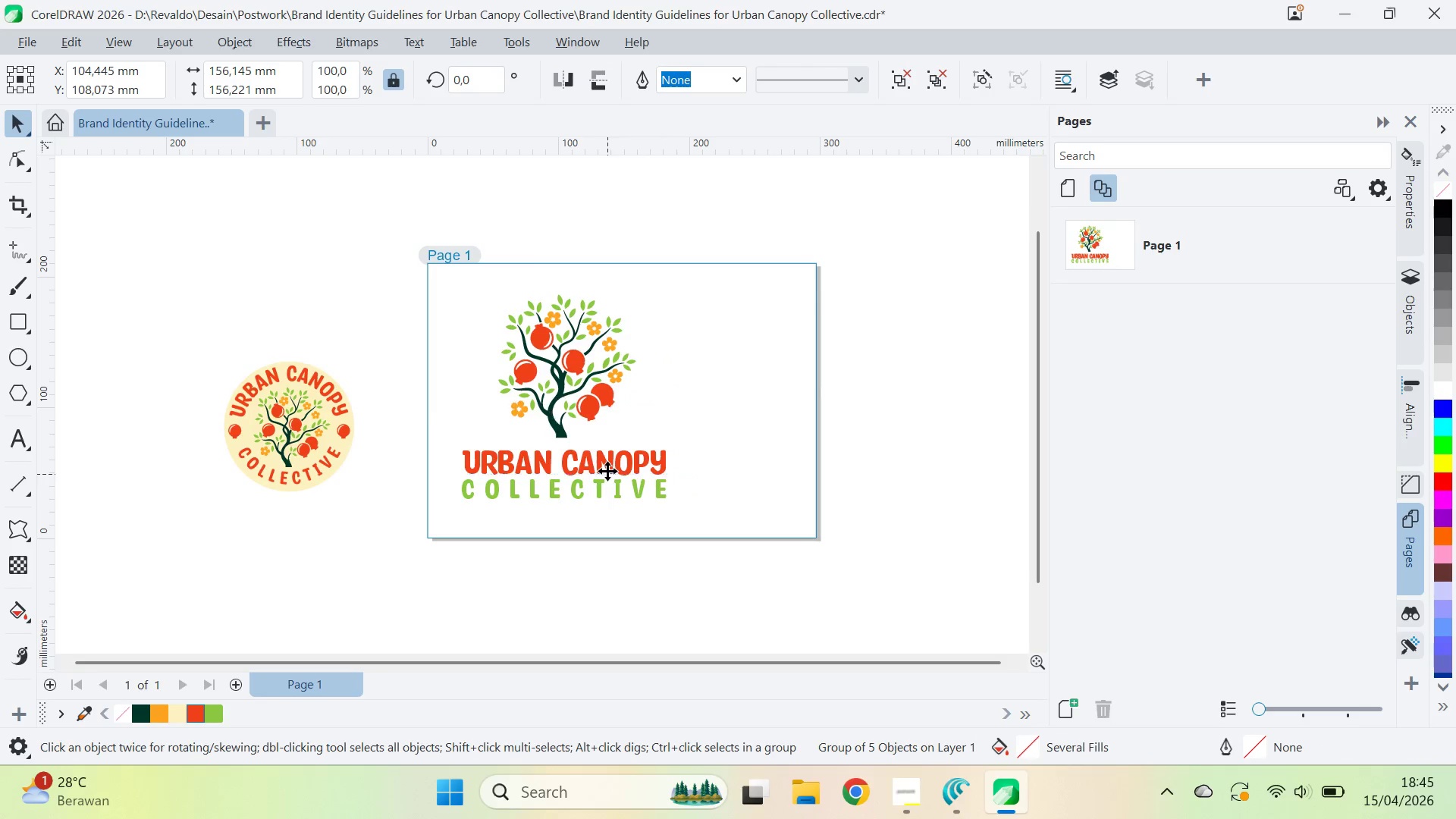 
left_click_drag(start_coordinate=[607, 471], to_coordinate=[165, 530])
 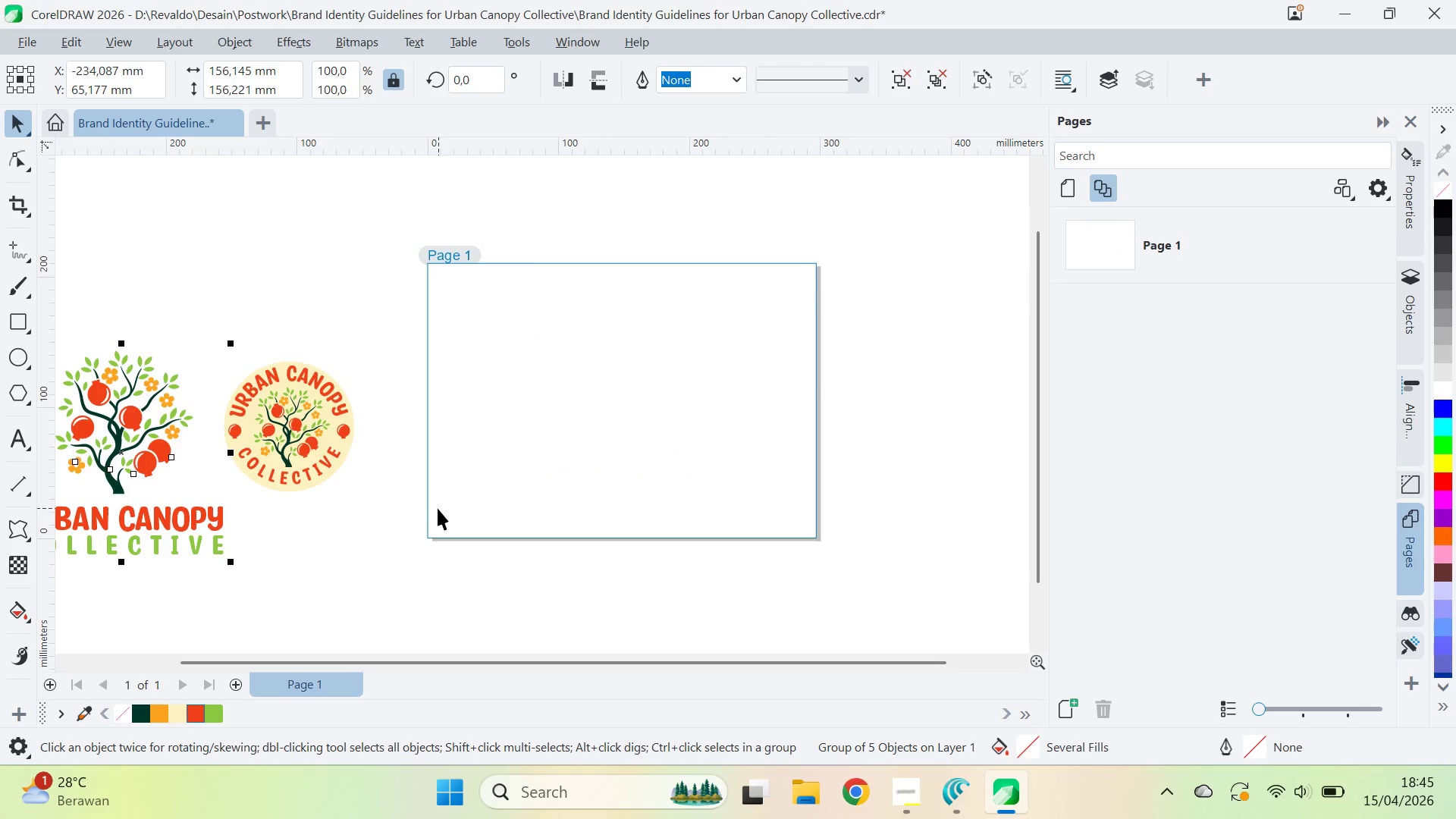 
left_click_drag(start_coordinate=[436, 510], to_coordinate=[431, 513])
 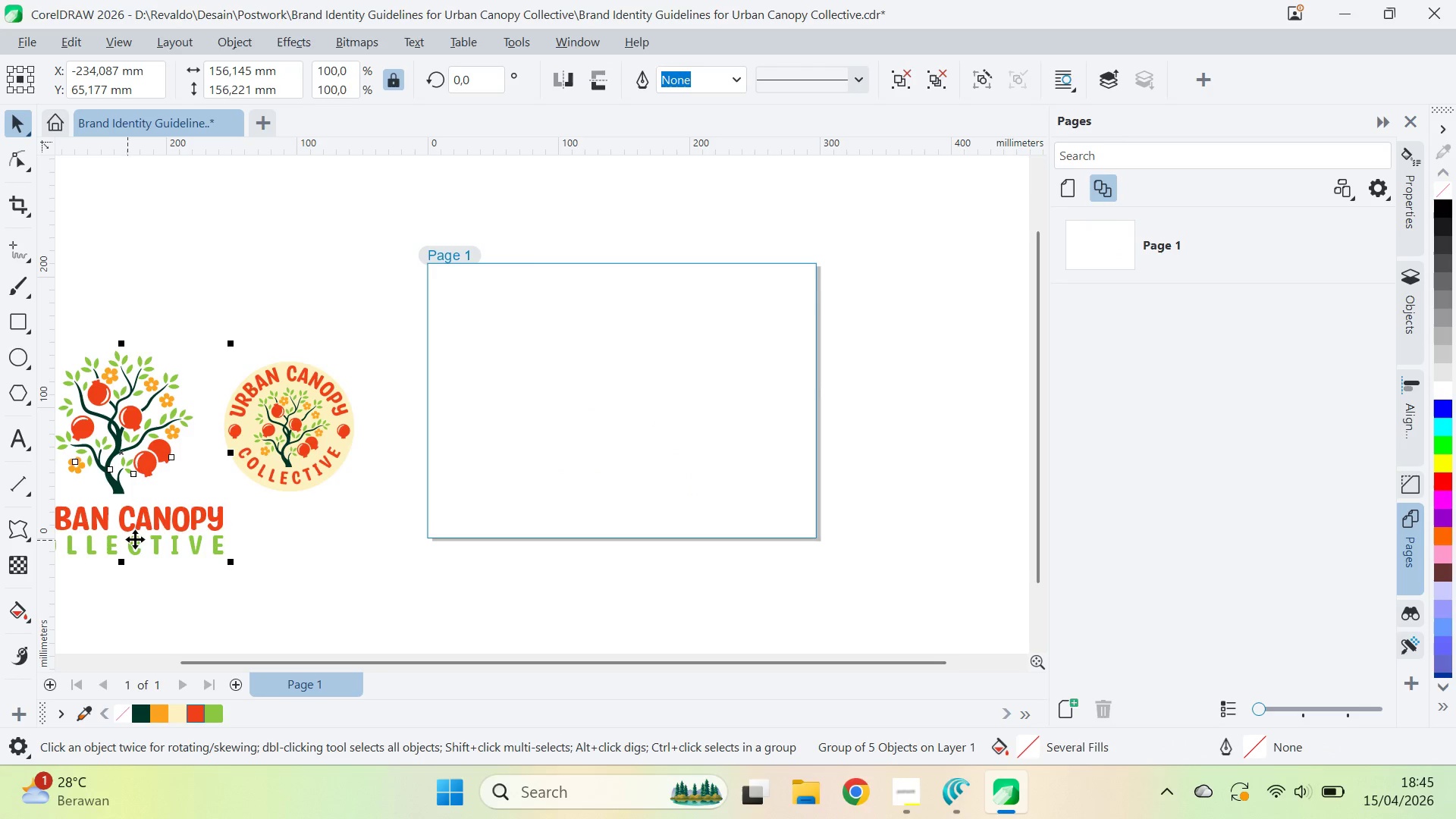 
key(Control+U)
 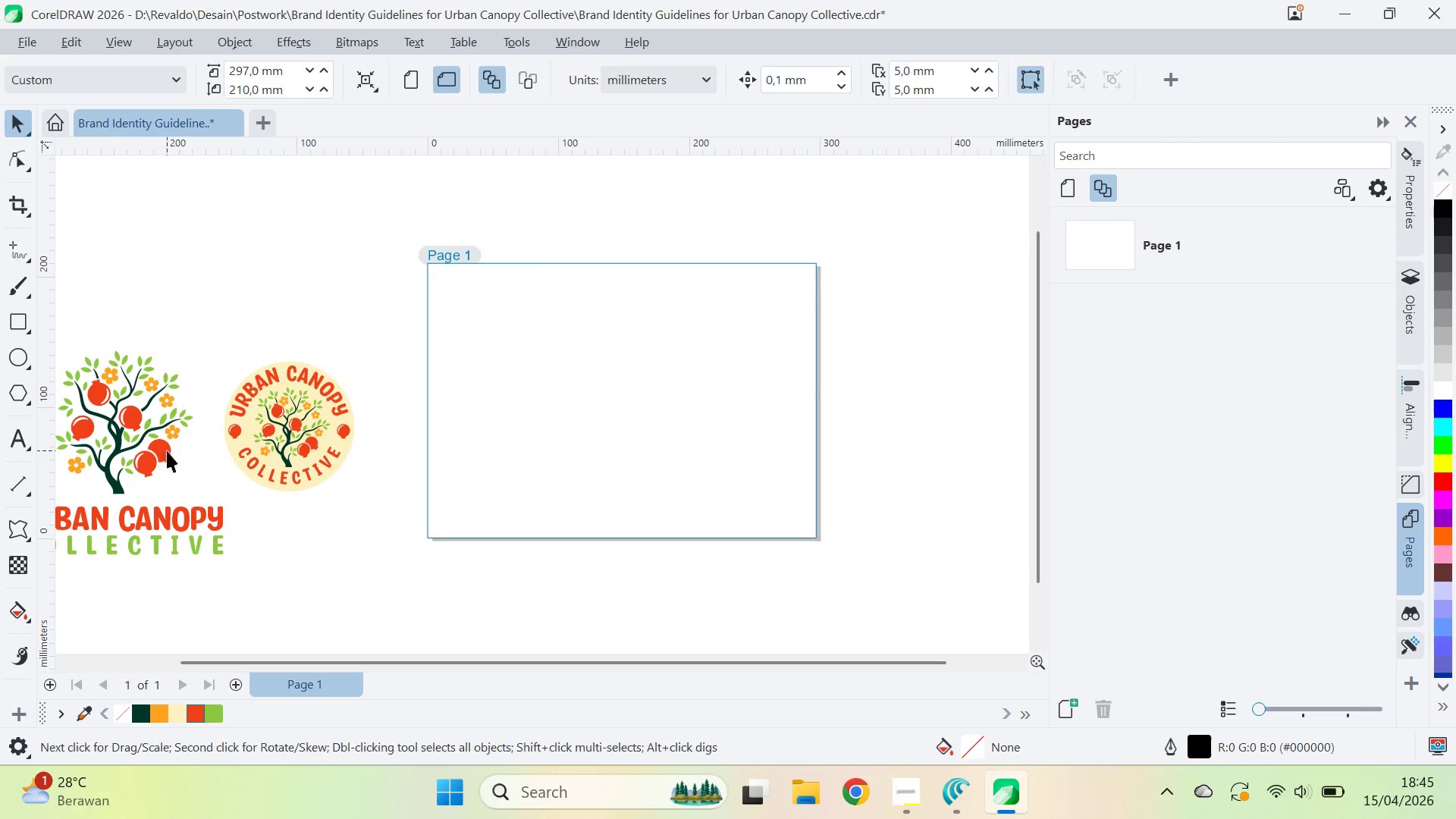 
left_click_drag(start_coordinate=[147, 442], to_coordinate=[585, 431])
 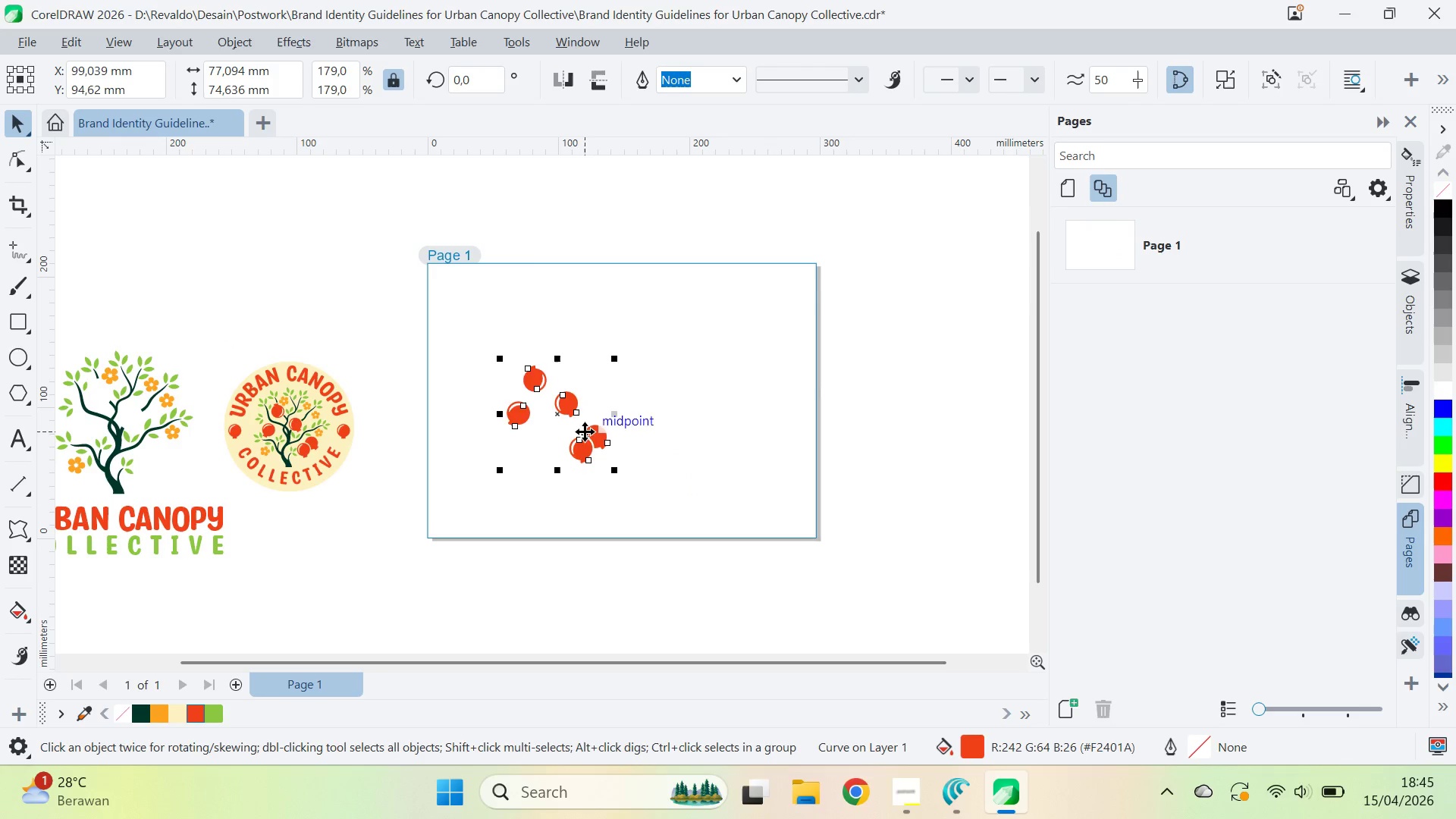 
key(Control+ControlLeft)
 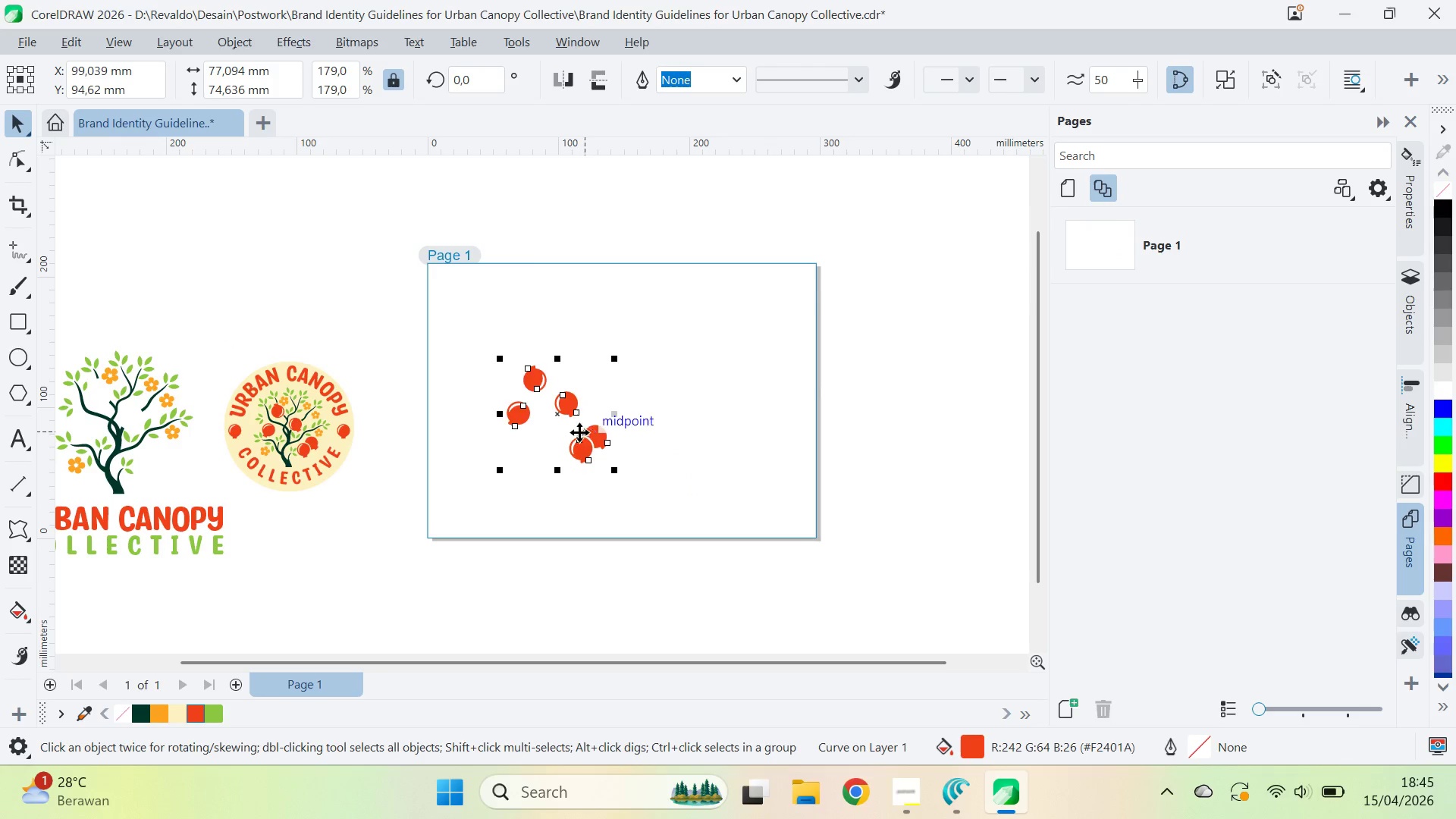 
key(Control+Z)
 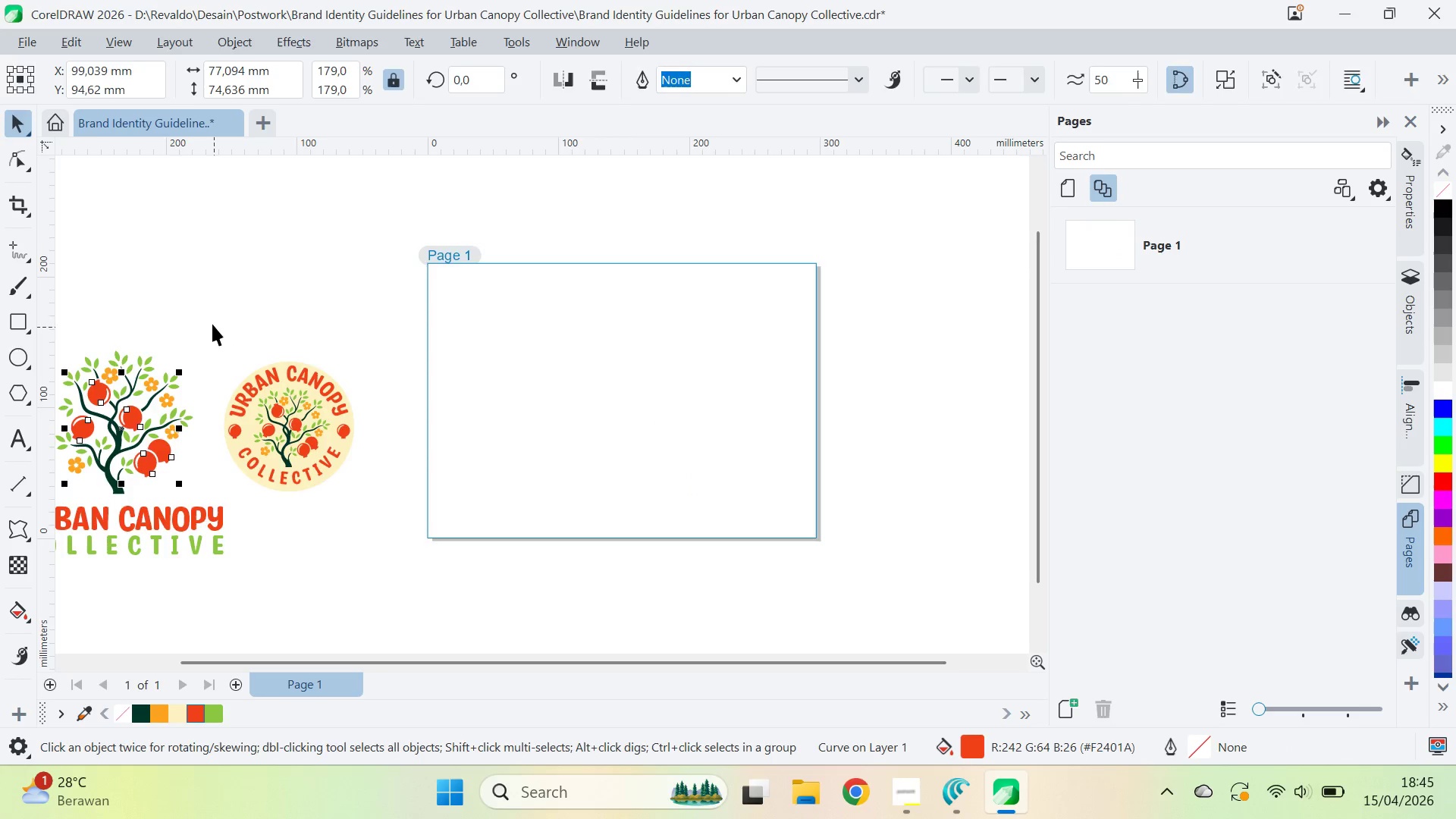 
type(qv)
 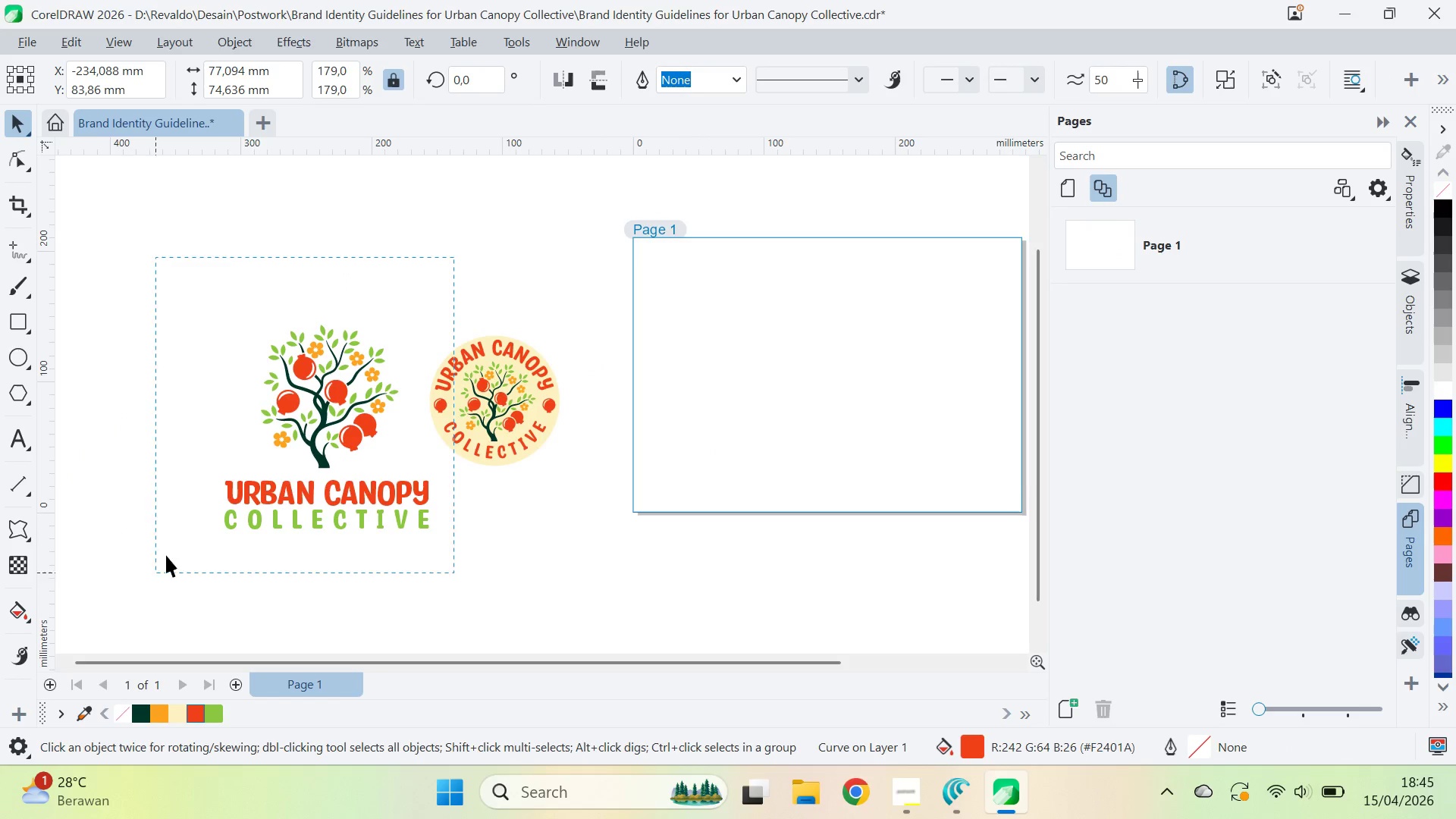 
left_click_drag(start_coordinate=[204, 303], to_coordinate=[410, 277])
 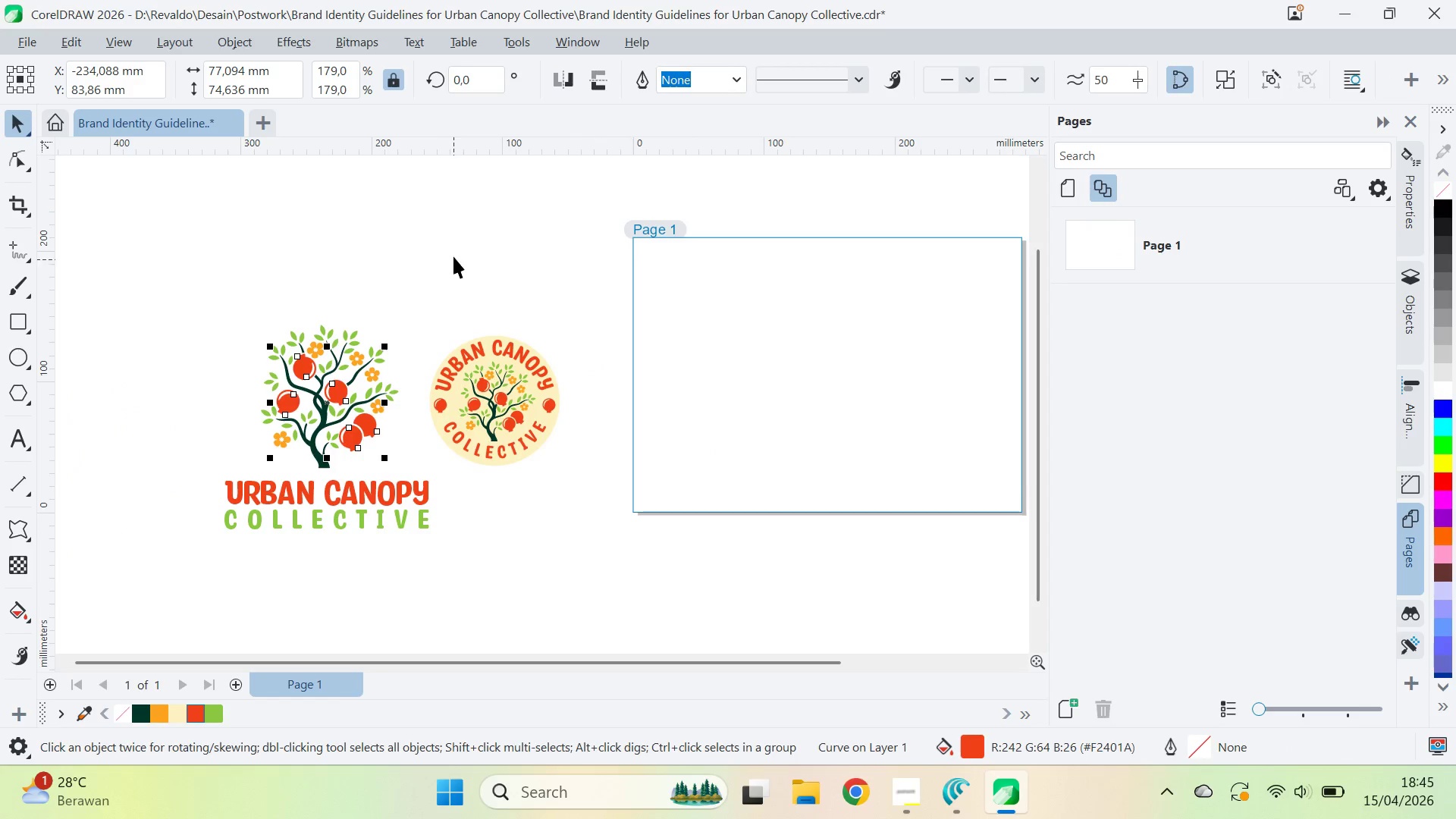 
left_click_drag(start_coordinate=[453, 257], to_coordinate=[228, 484])
 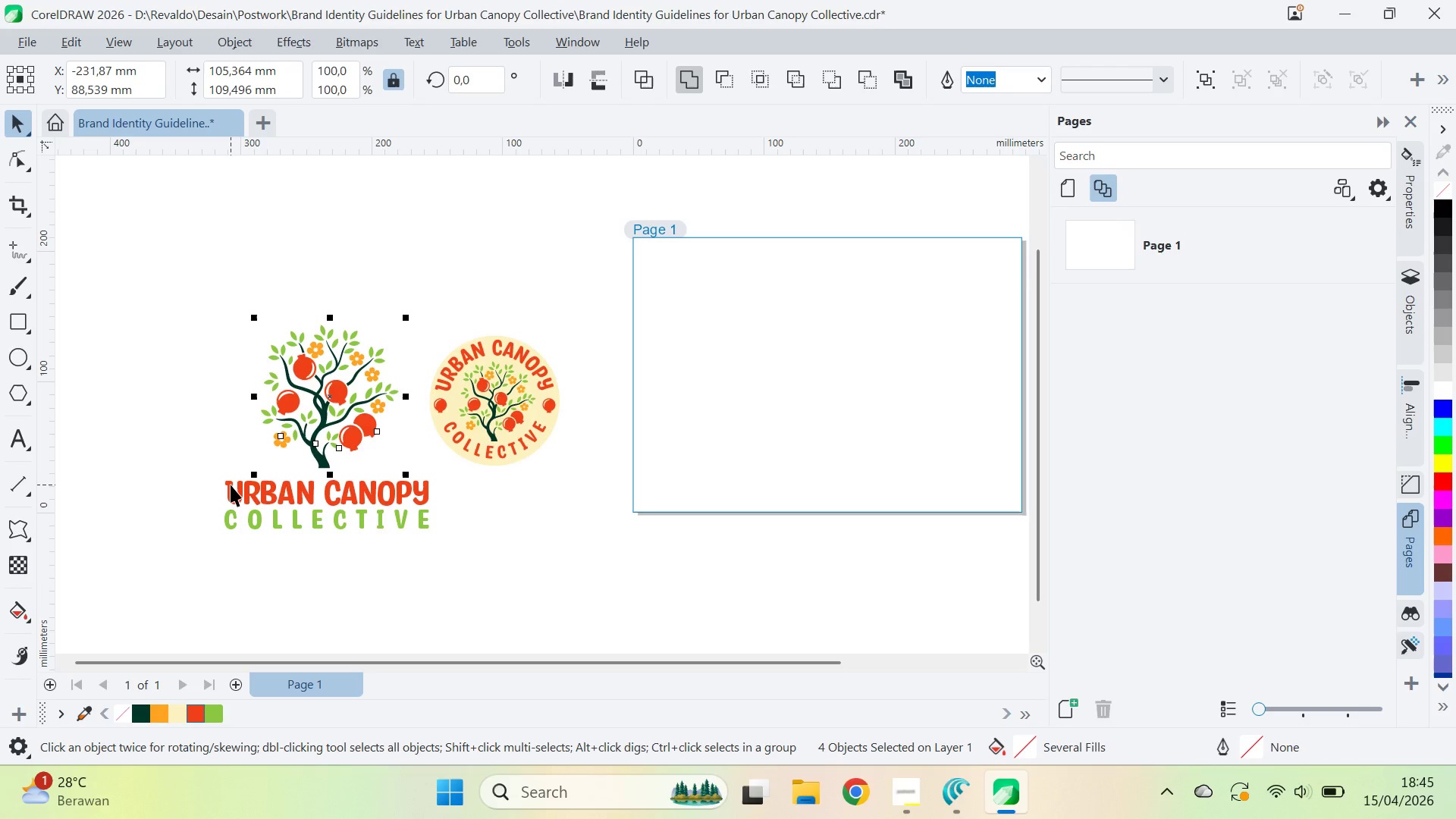 
key(Control+G)
 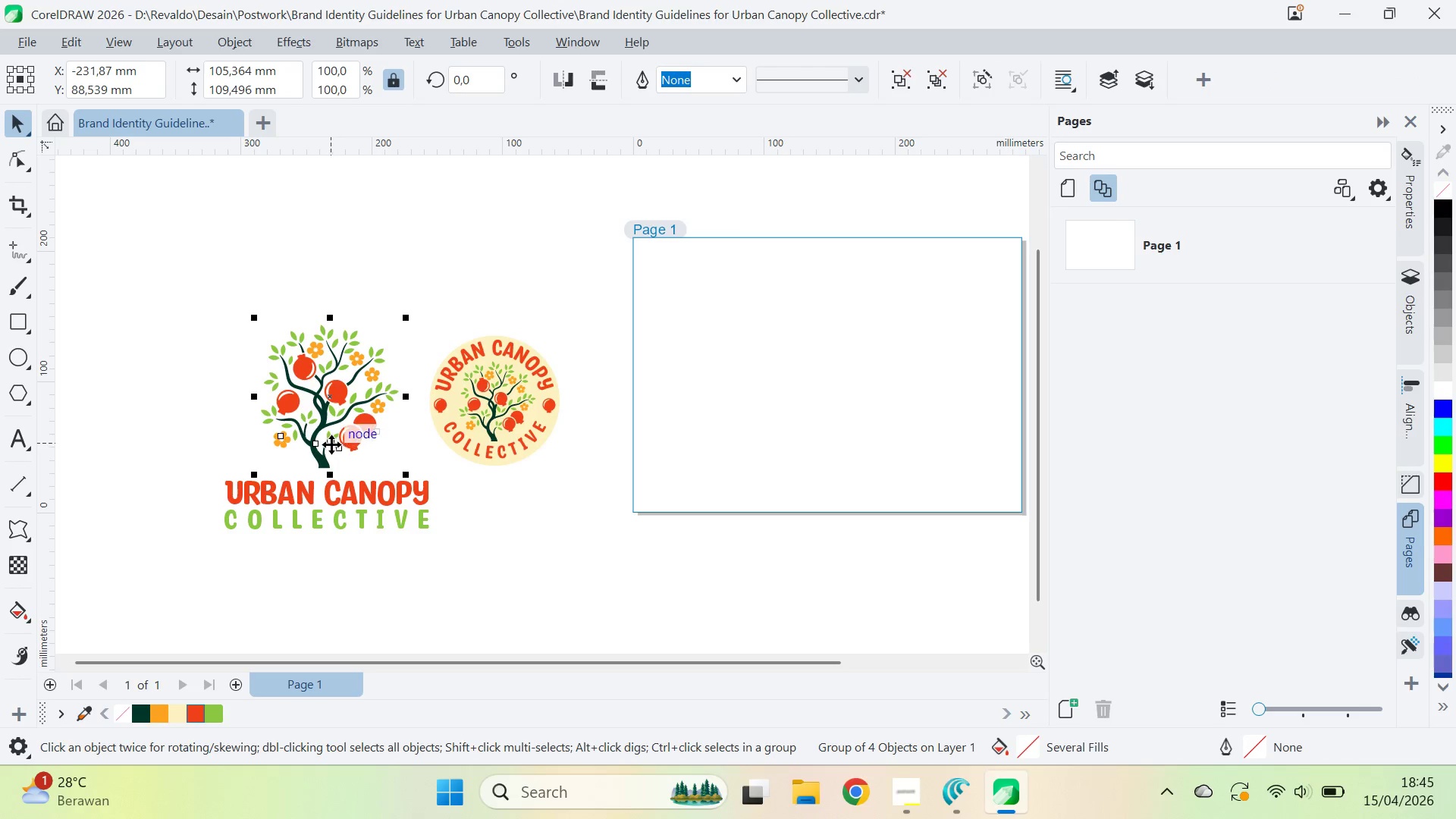 
left_click_drag(start_coordinate=[331, 444], to_coordinate=[896, 485])
 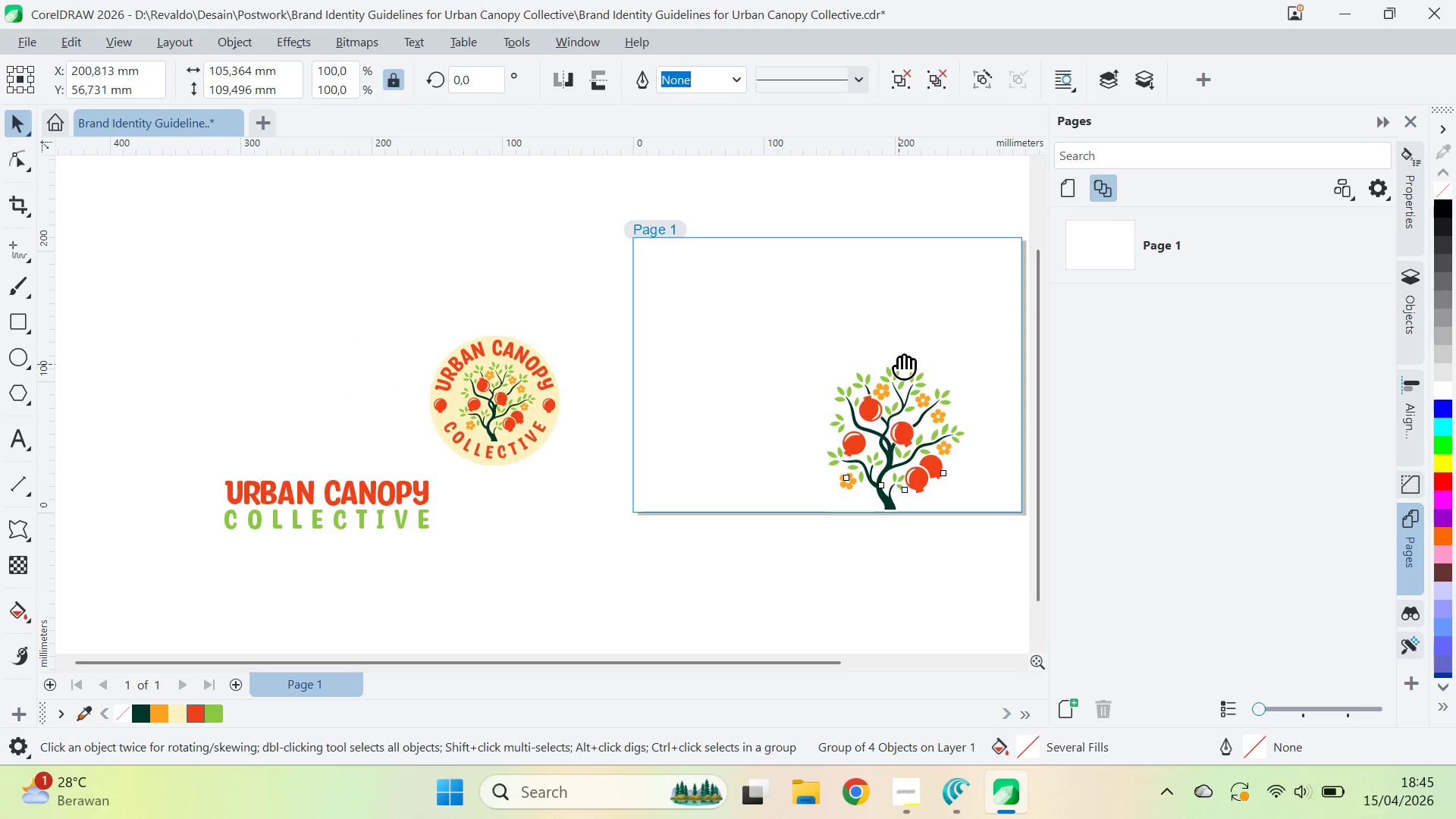 
type(qv)
 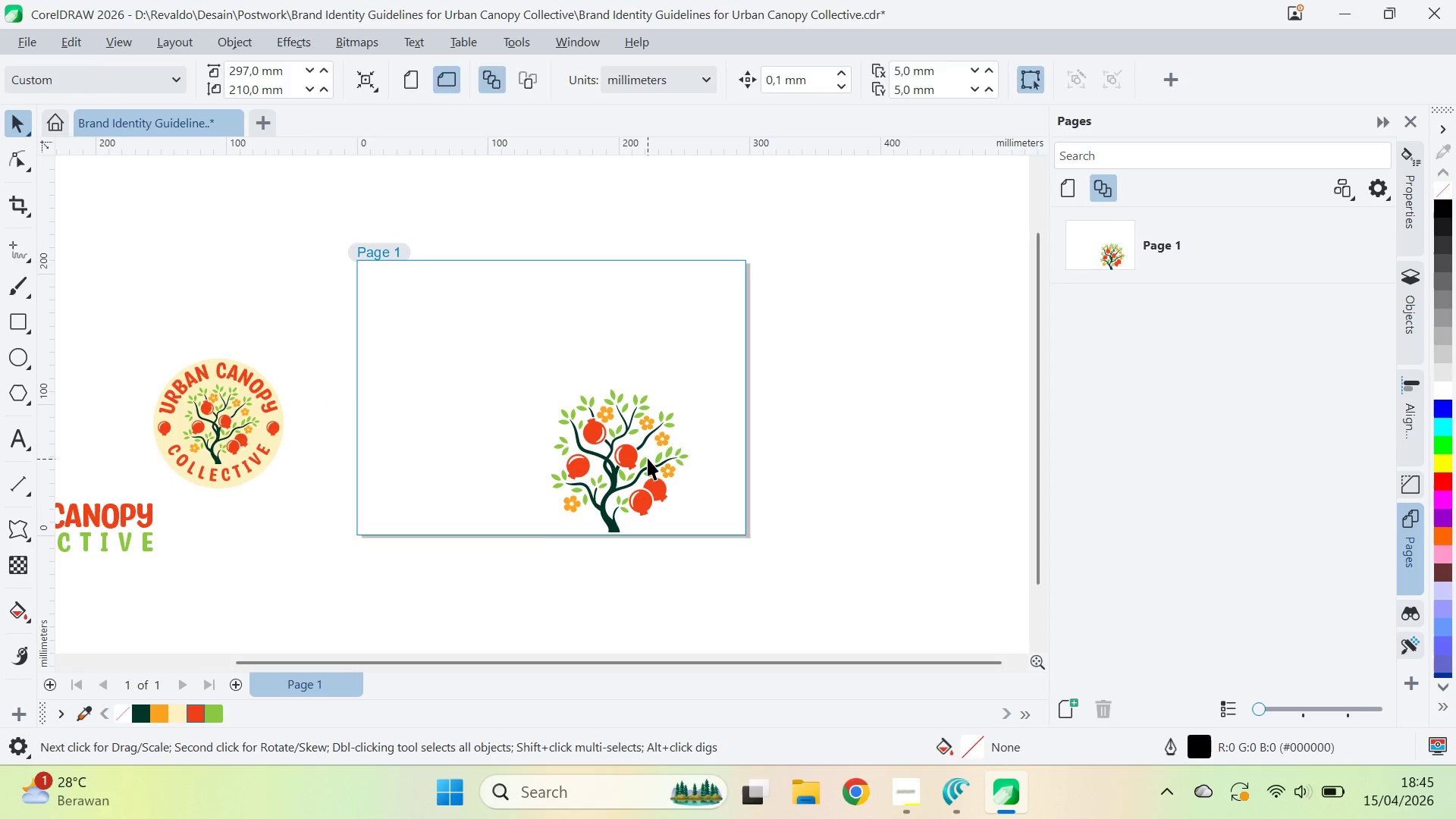 
left_click_drag(start_coordinate=[897, 322], to_coordinate=[621, 344])
 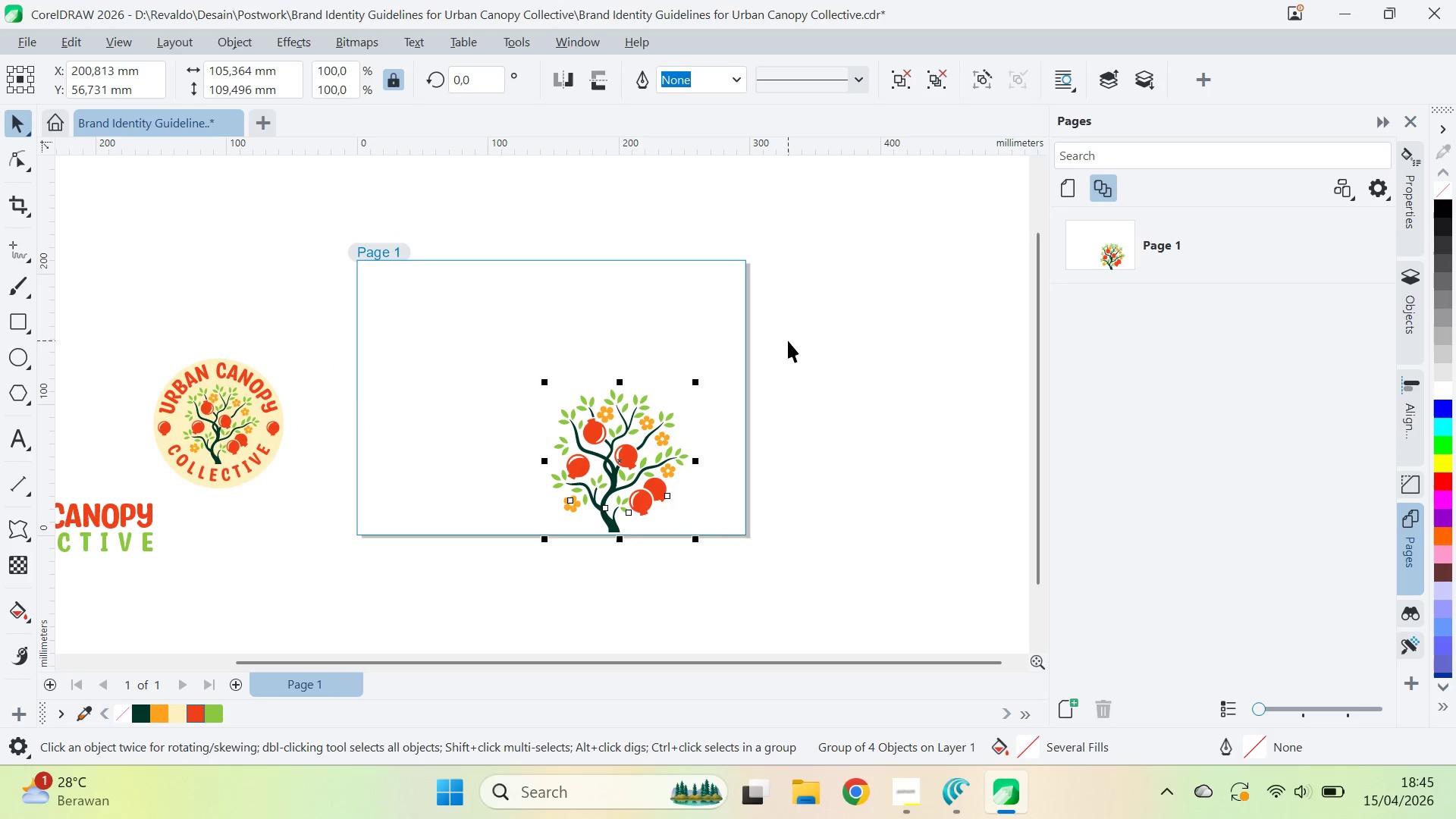 
left_click_drag(start_coordinate=[788, 340], to_coordinate=[781, 344])
 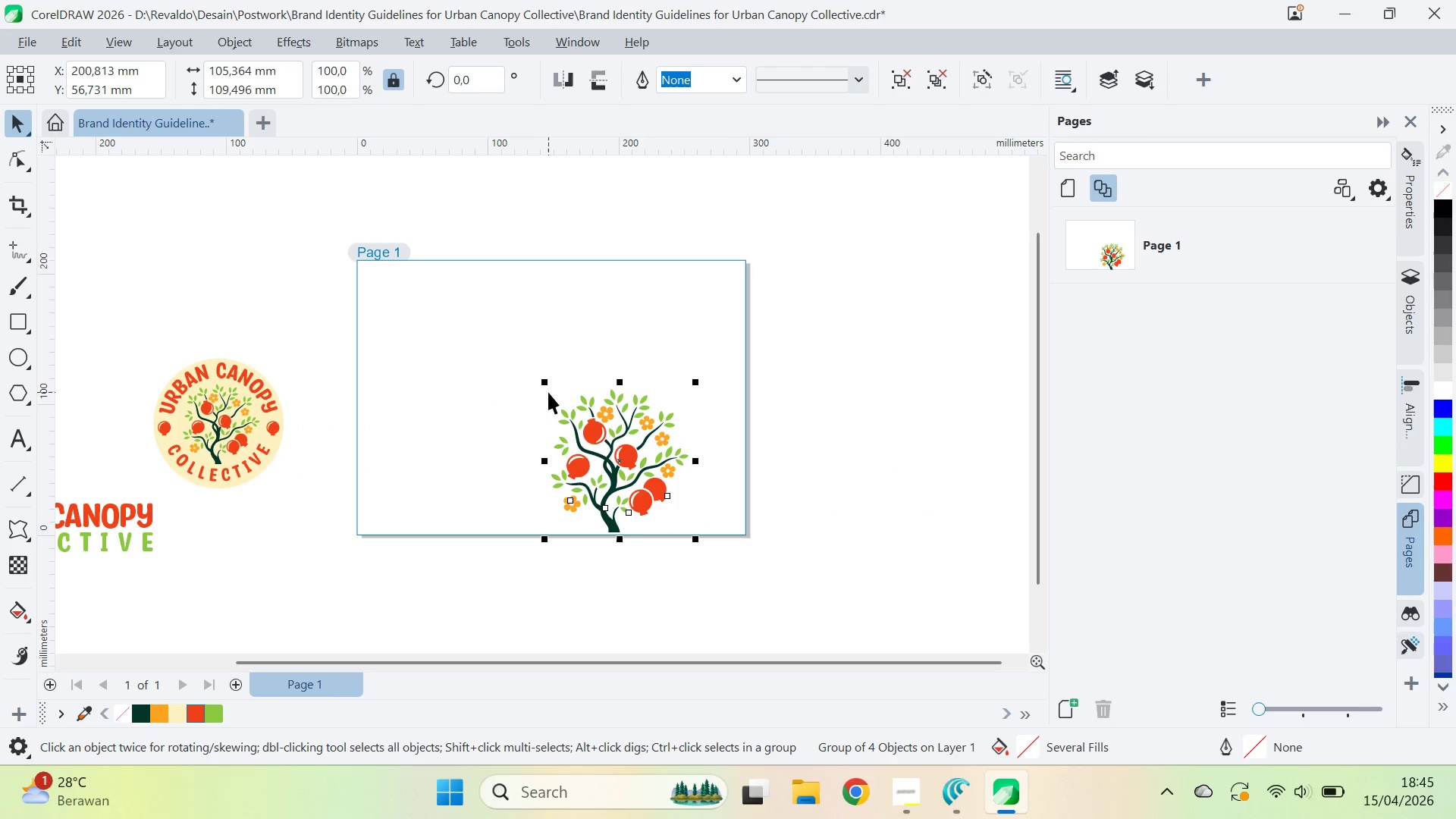 
left_click_drag(start_coordinate=[544, 384], to_coordinate=[447, 257])
 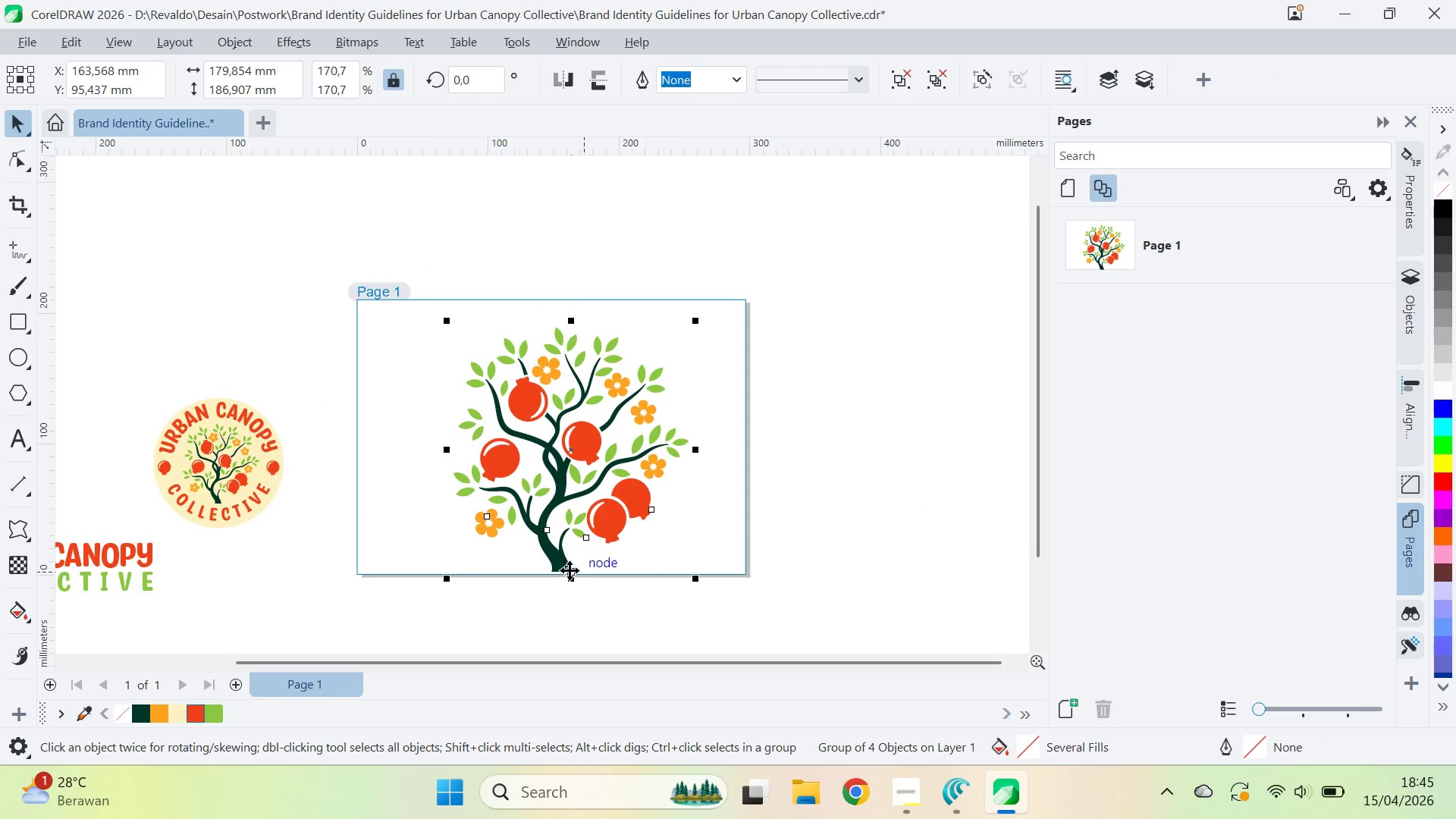 
left_click_drag(start_coordinate=[570, 570], to_coordinate=[616, 573])
 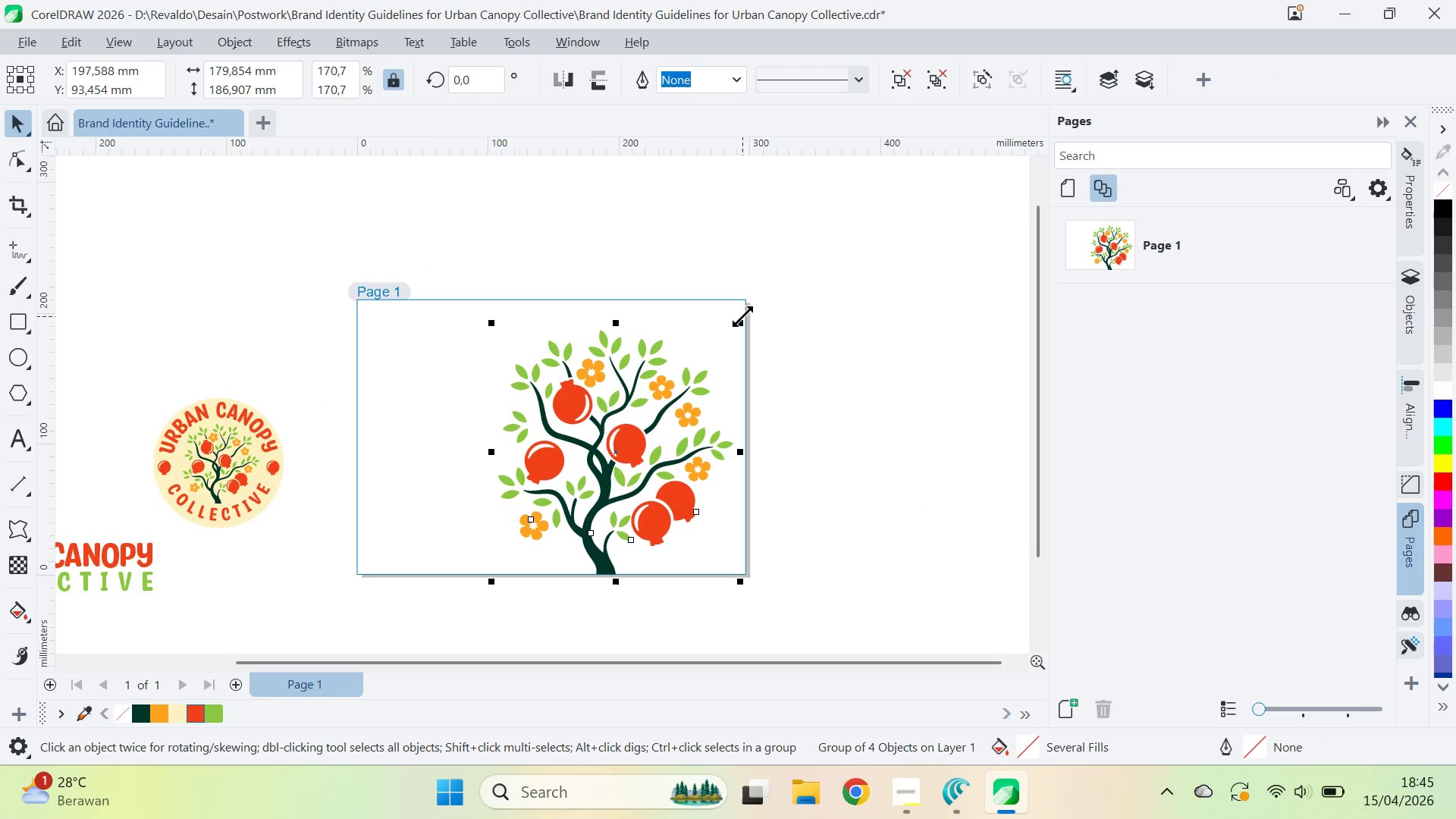 
left_click_drag(start_coordinate=[739, 323], to_coordinate=[777, 293])
 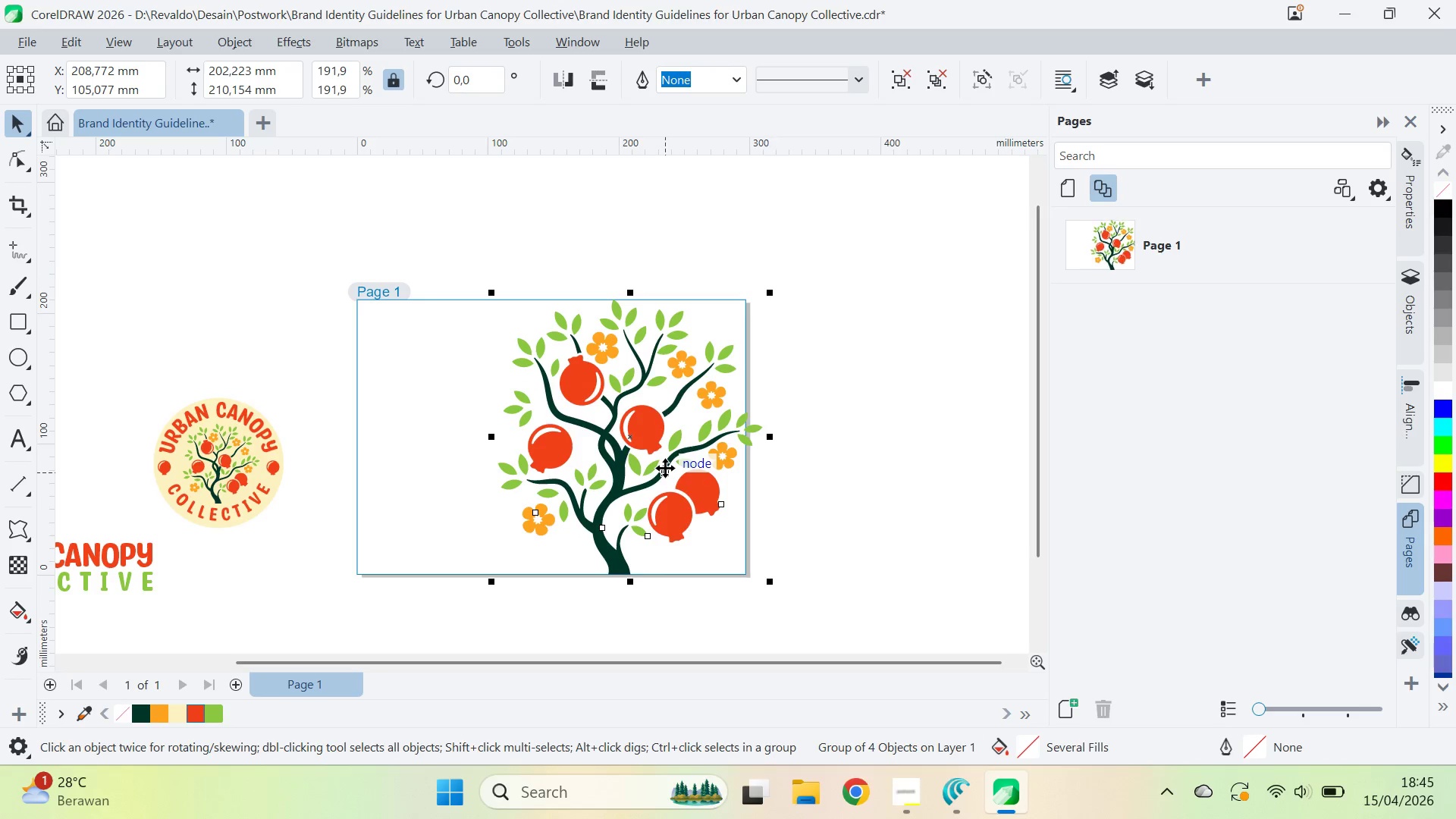 
left_click_drag(start_coordinate=[665, 467], to_coordinate=[715, 490])
 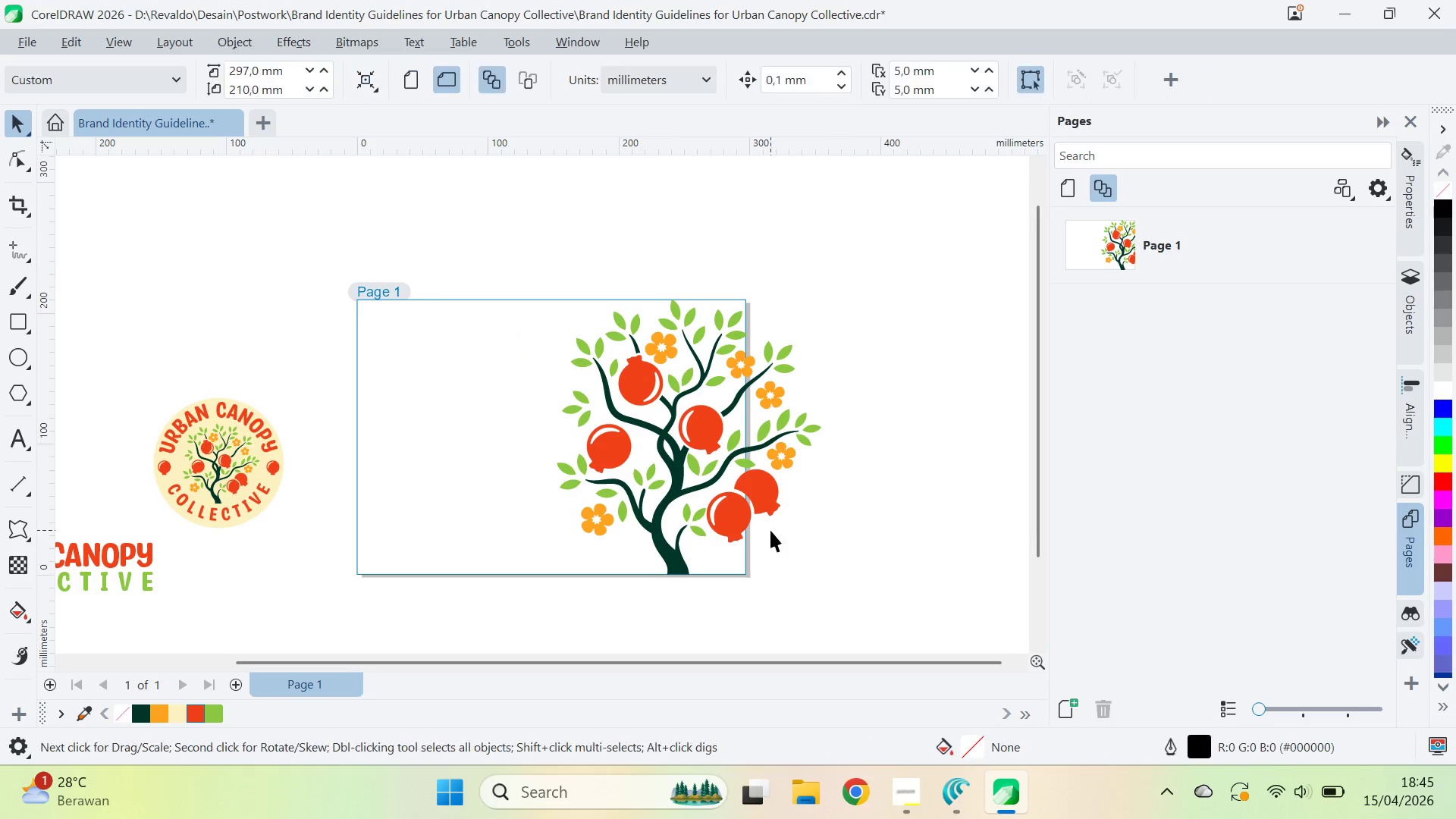 
hold_key(key=ShiftLeft, duration=1.53)
 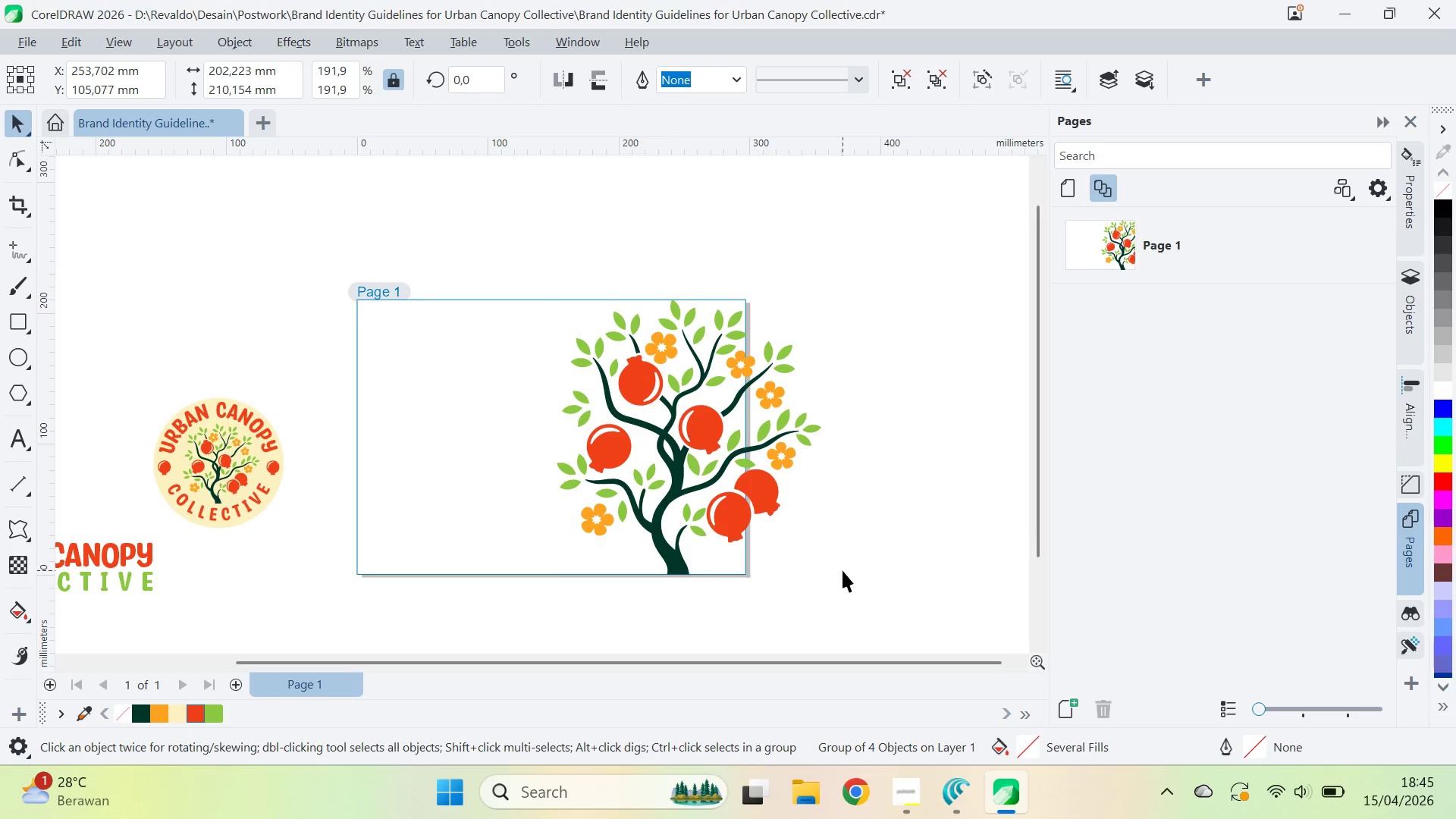 
key(Shift+ShiftLeft)
 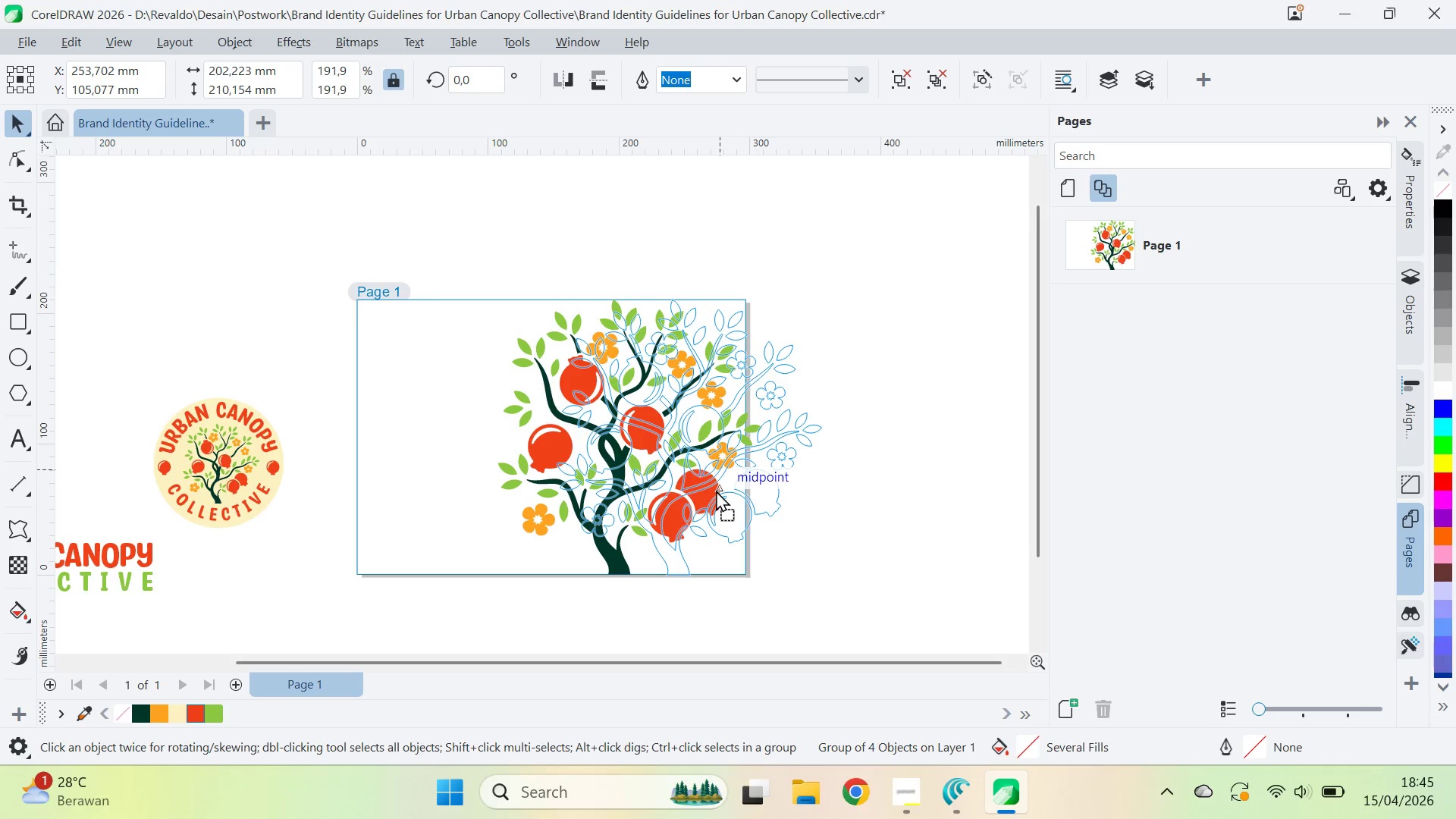 
key(Shift+ShiftLeft)
 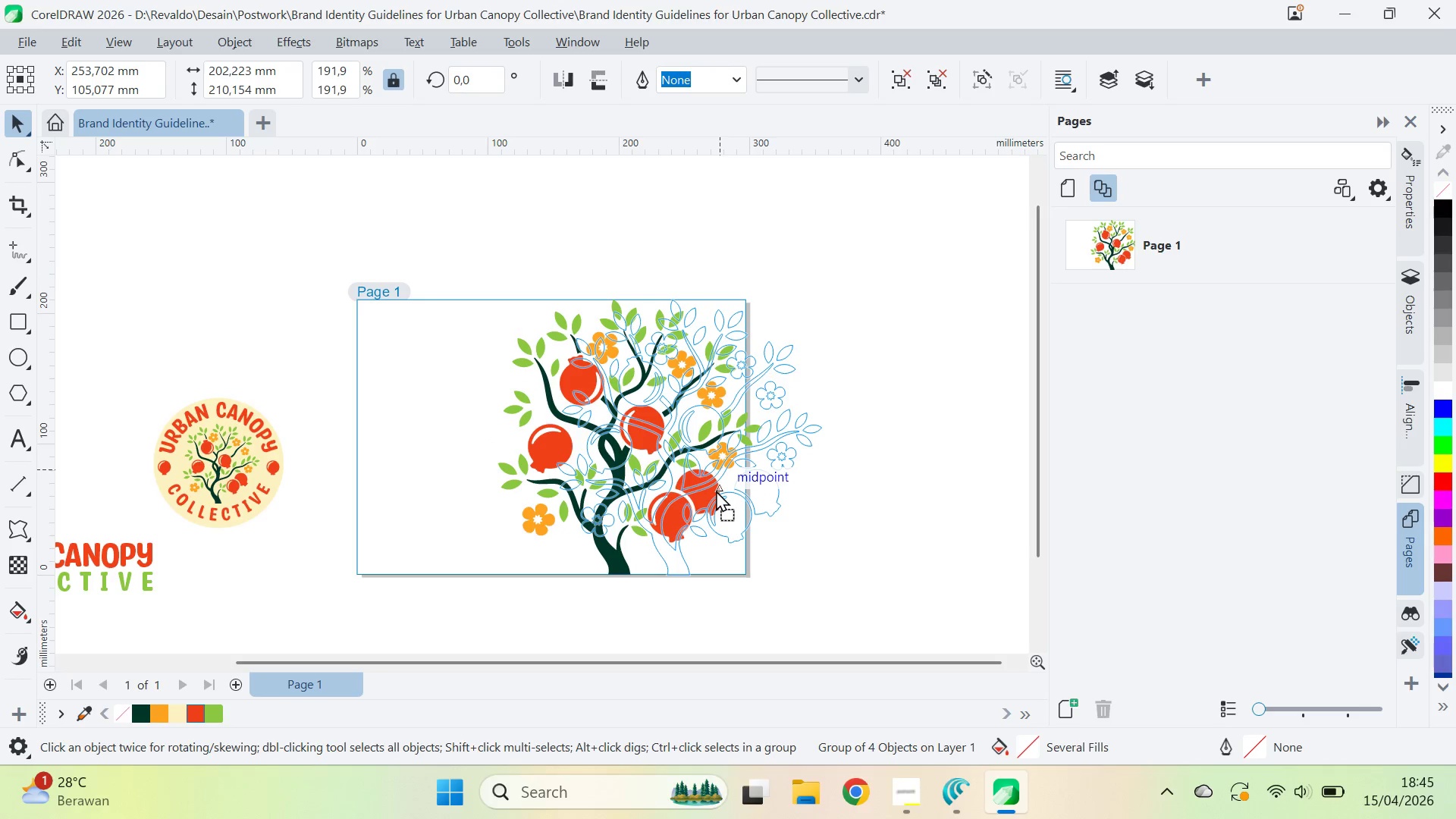 
key(Shift+ShiftLeft)
 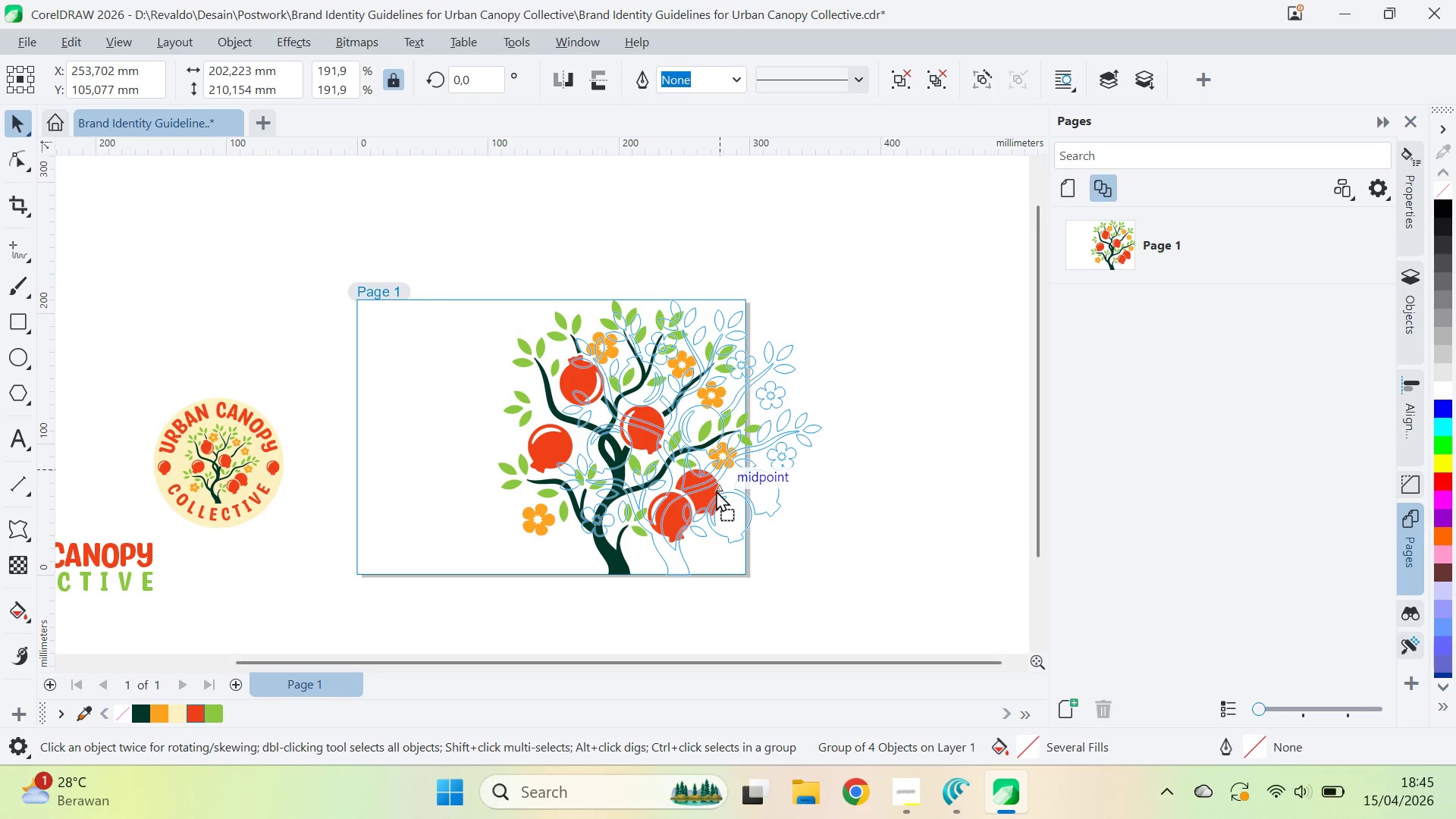 
key(Shift+ShiftLeft)
 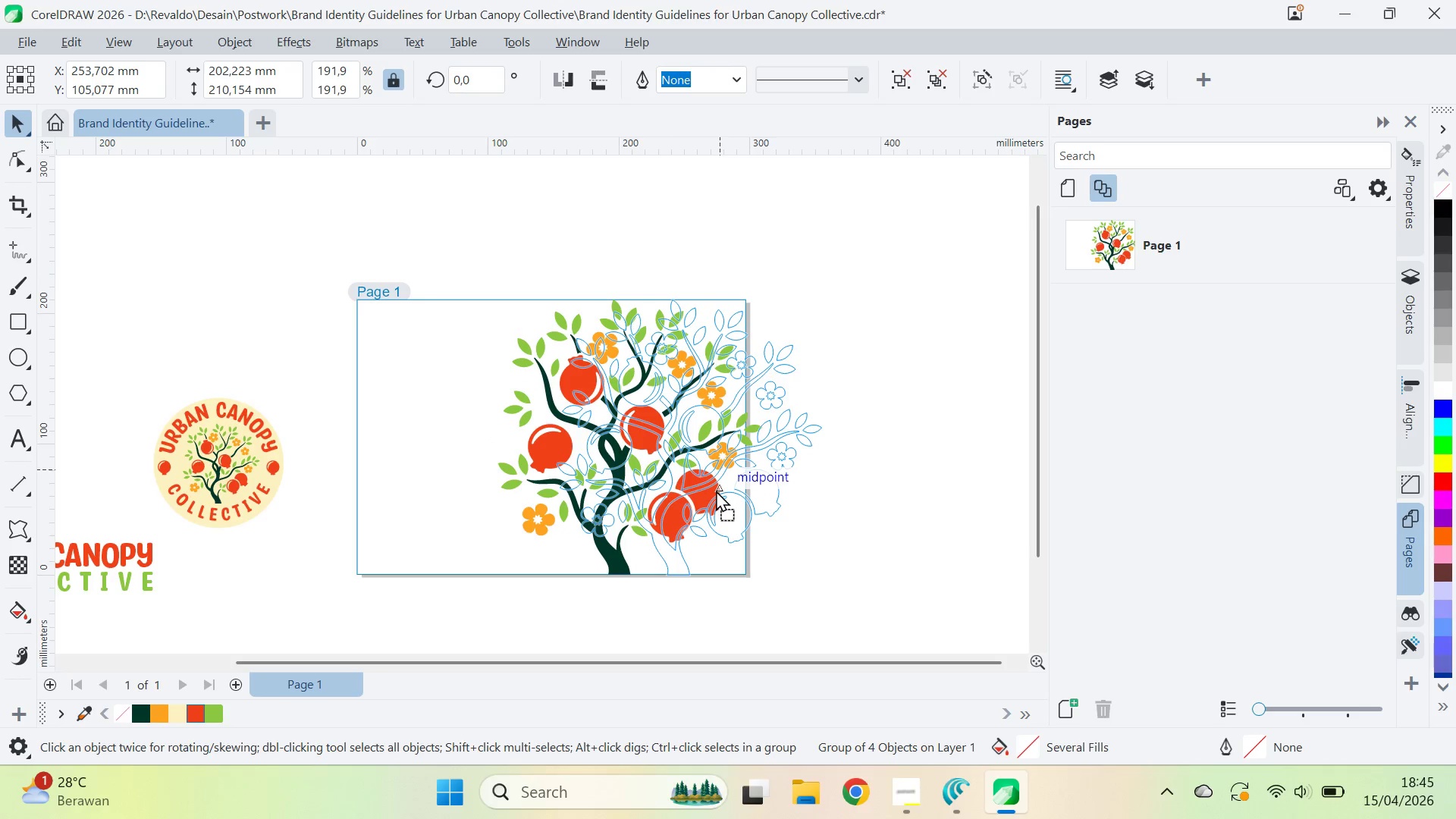 
key(Shift+ShiftLeft)
 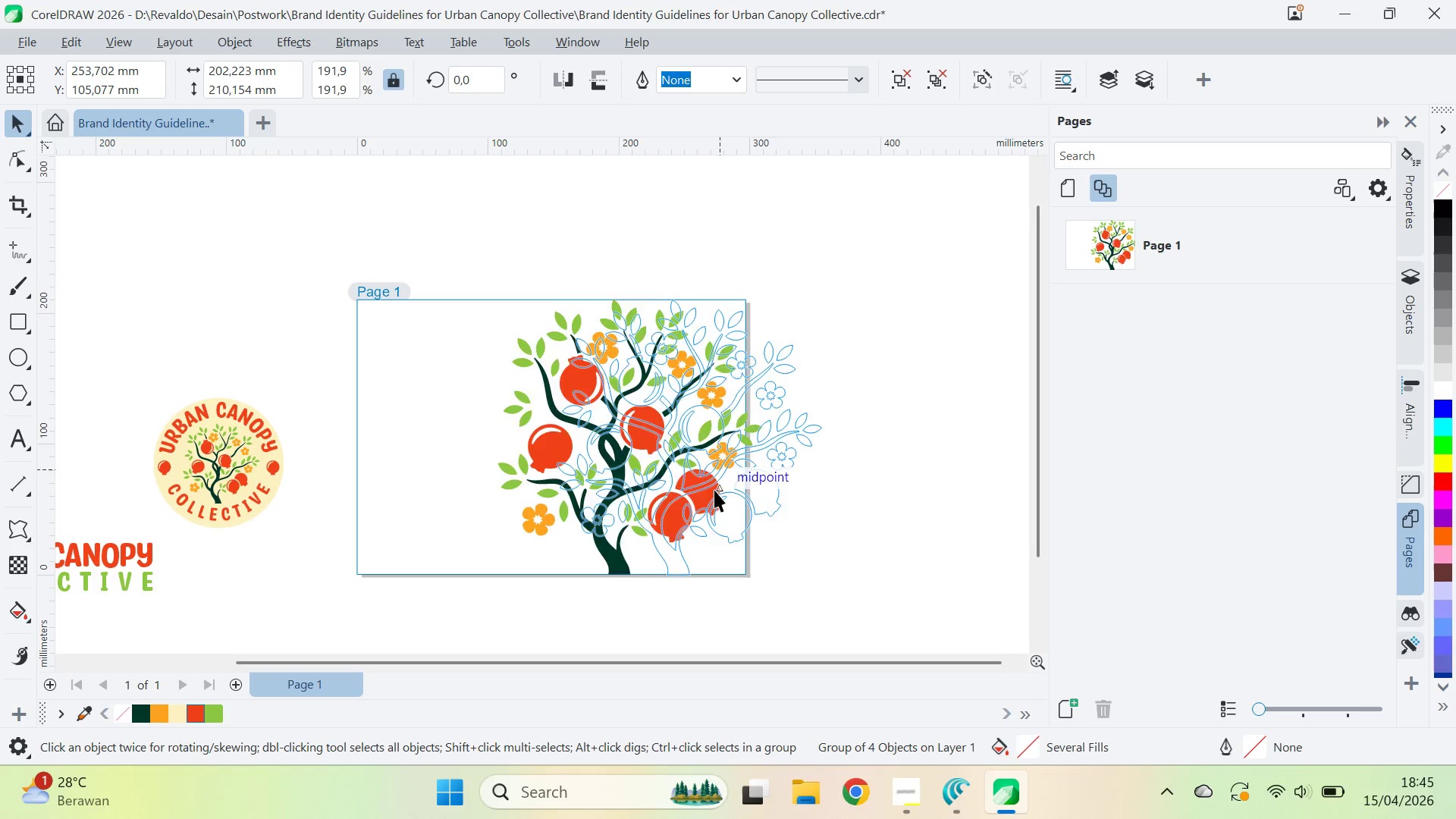 
key(Shift+ShiftLeft)
 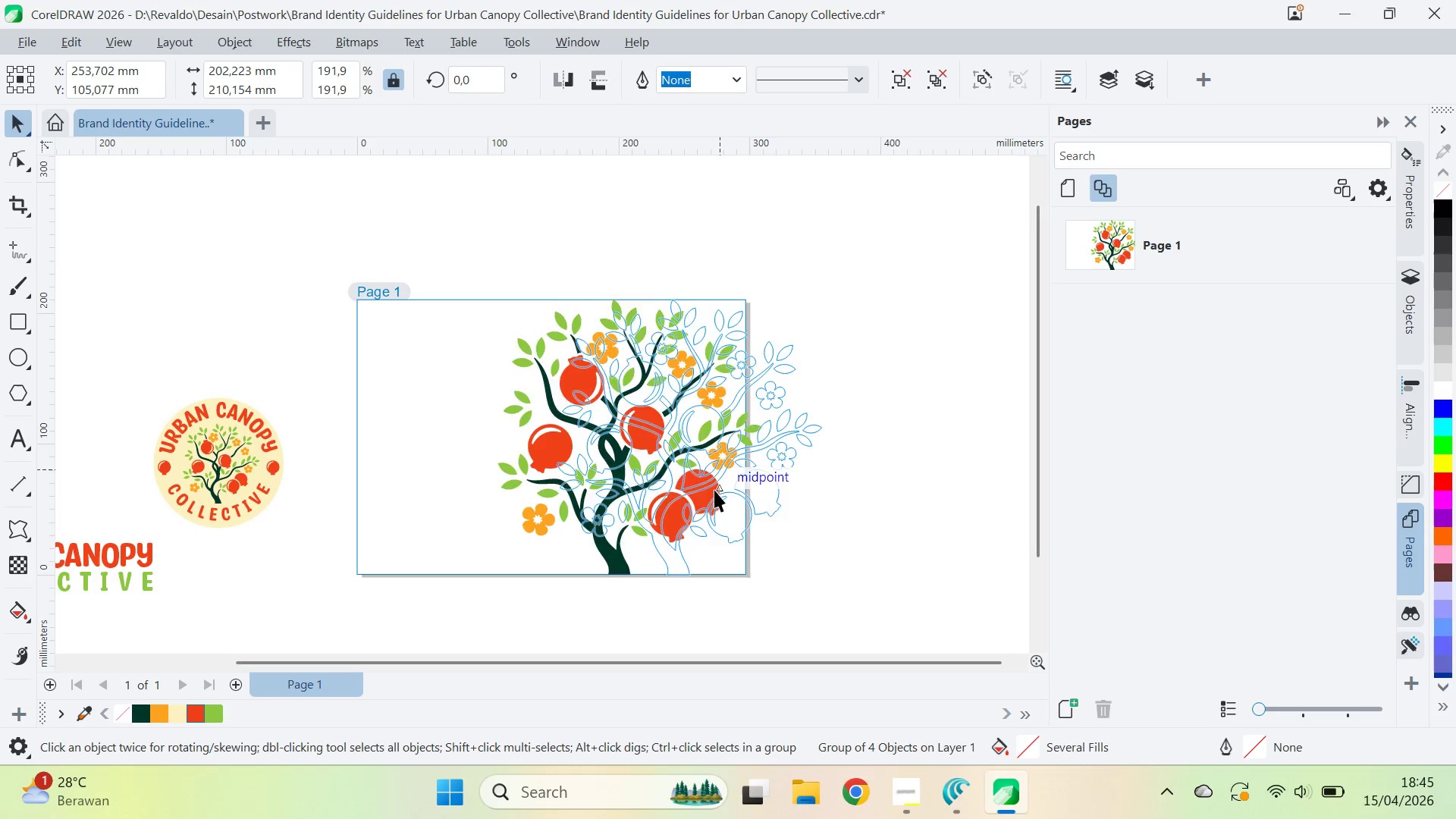 
key(Shift+ShiftLeft)
 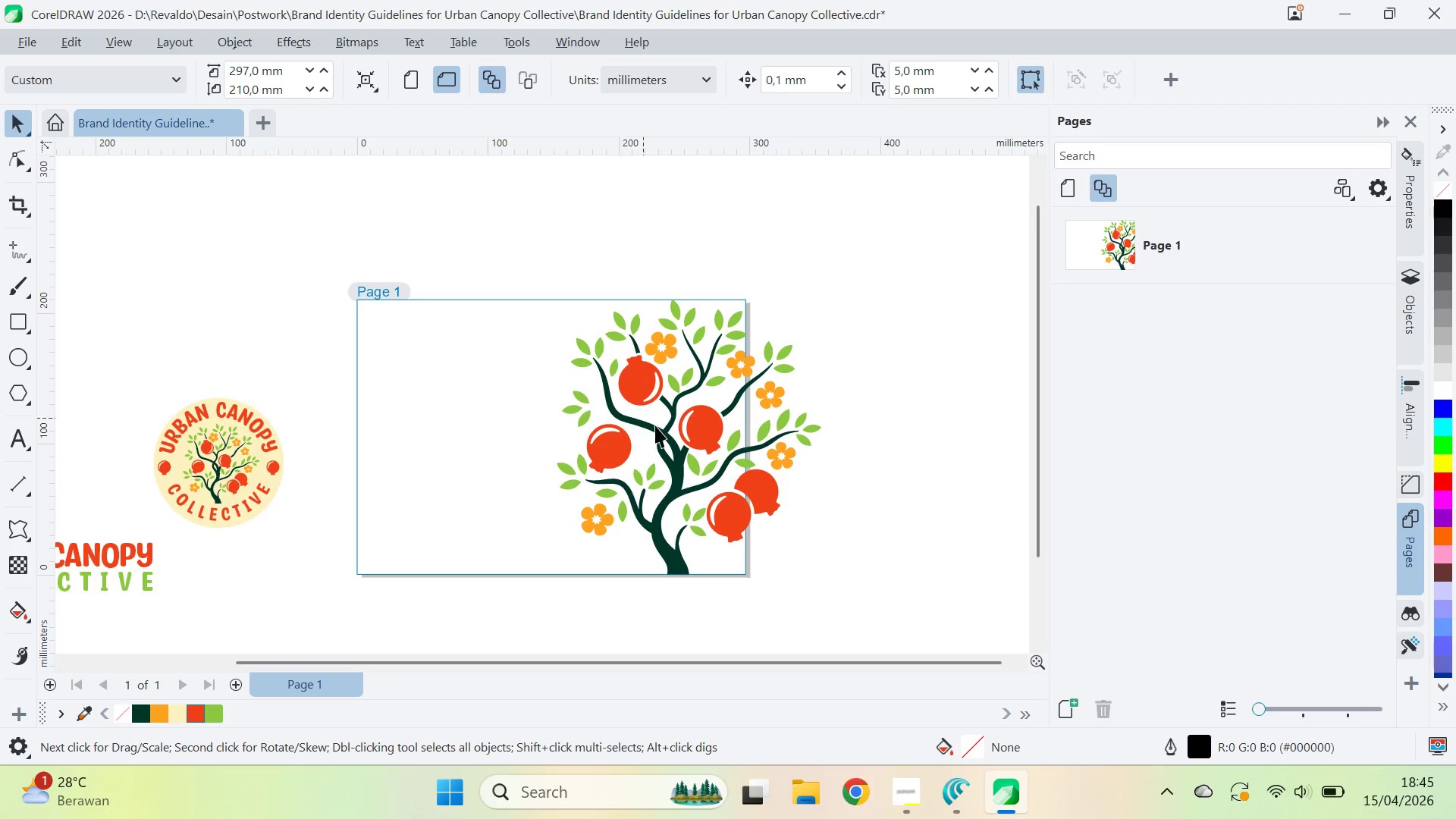 
key(Q)
 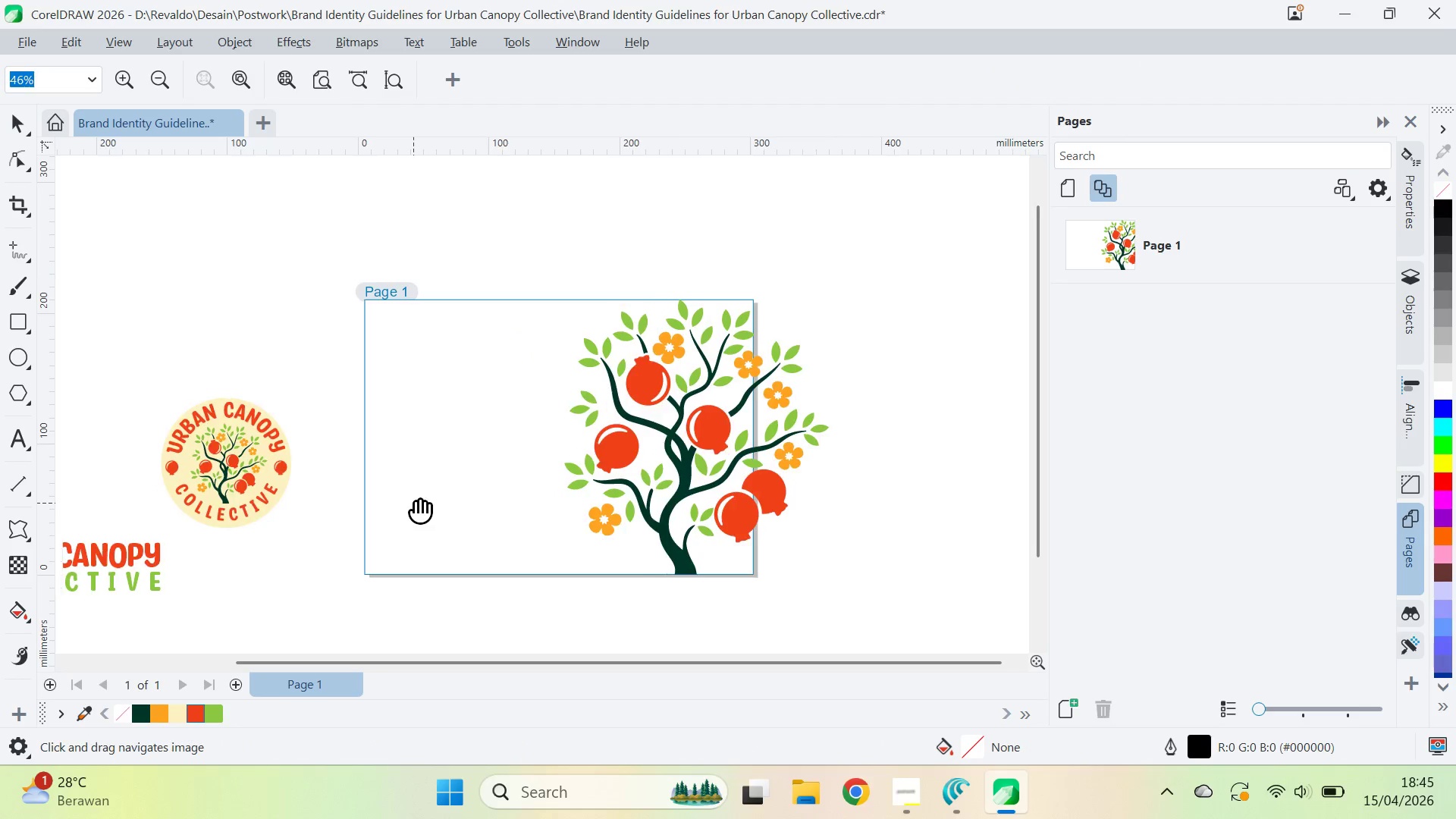 
left_click_drag(start_coordinate=[406, 503], to_coordinate=[494, 492])
 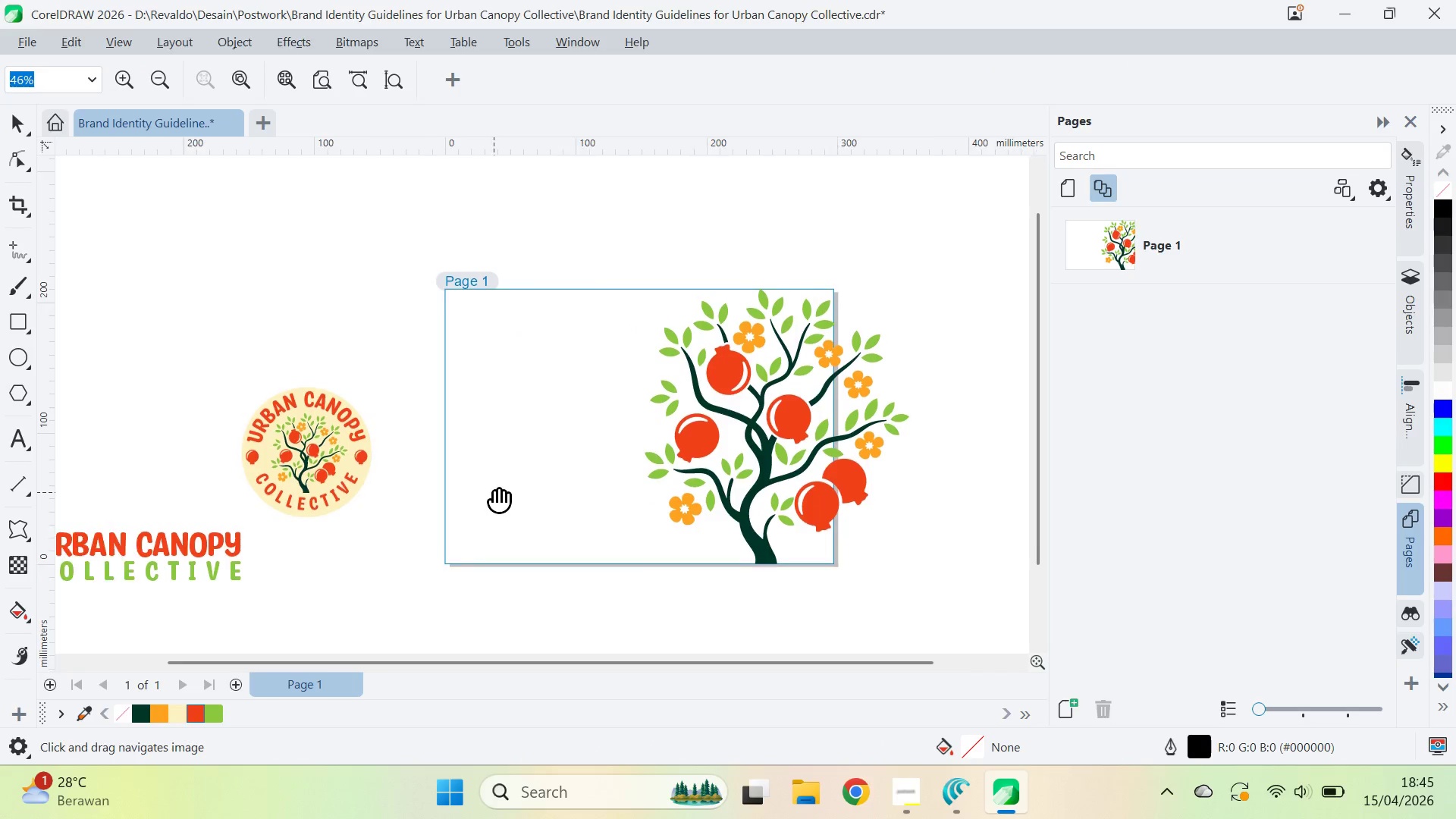 
key(Alt+AltLeft)
 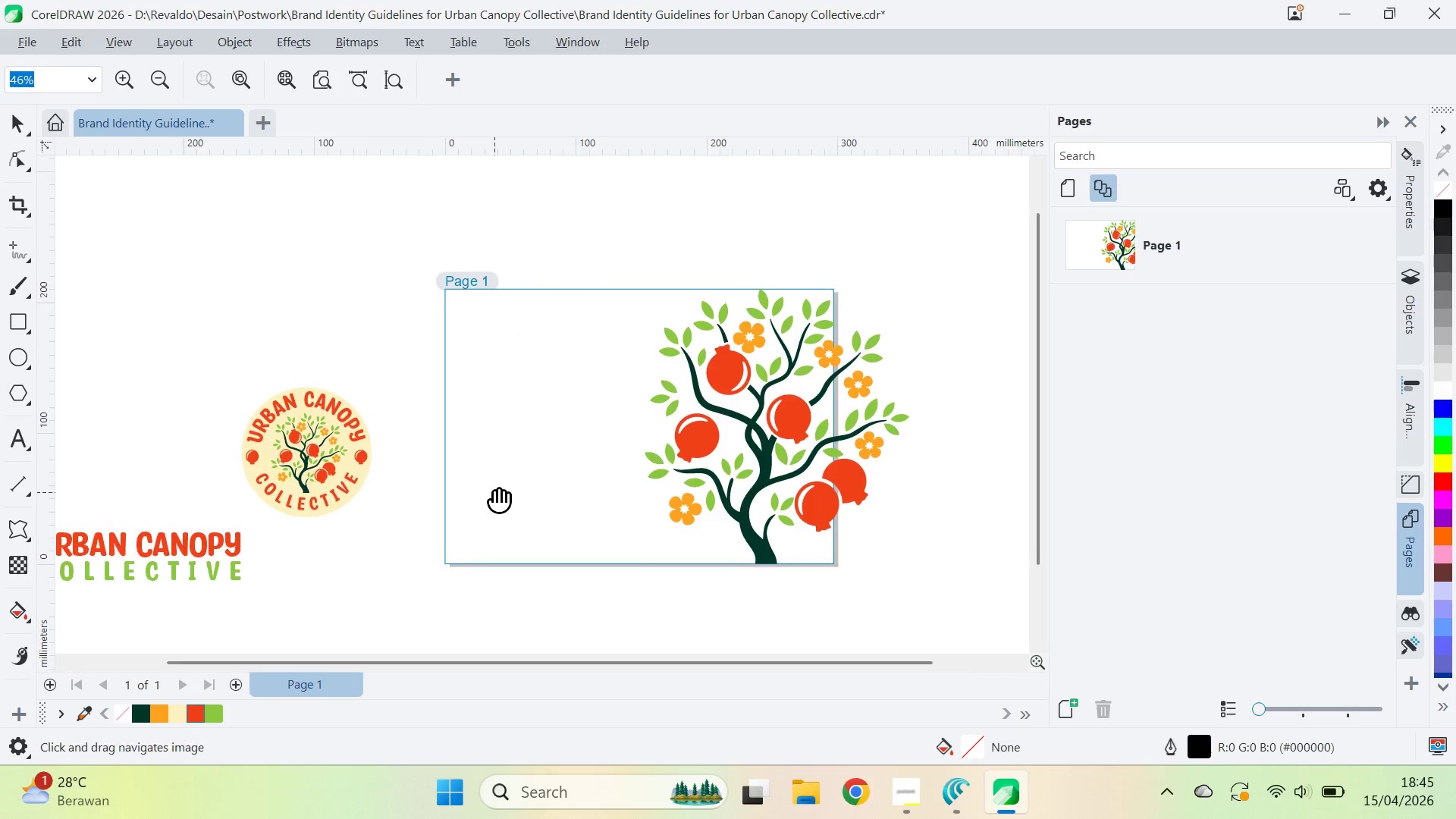 
key(Alt+Tab)